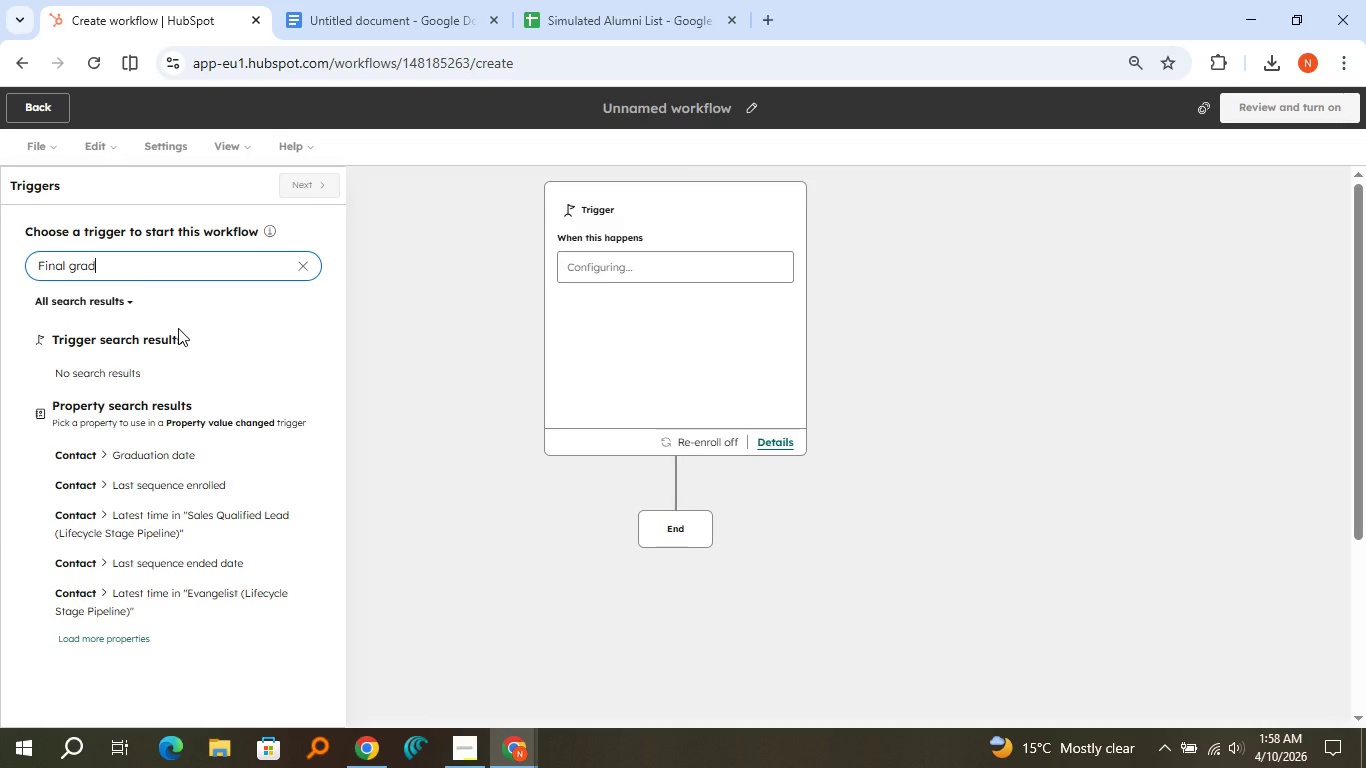 
wait(10.42)
 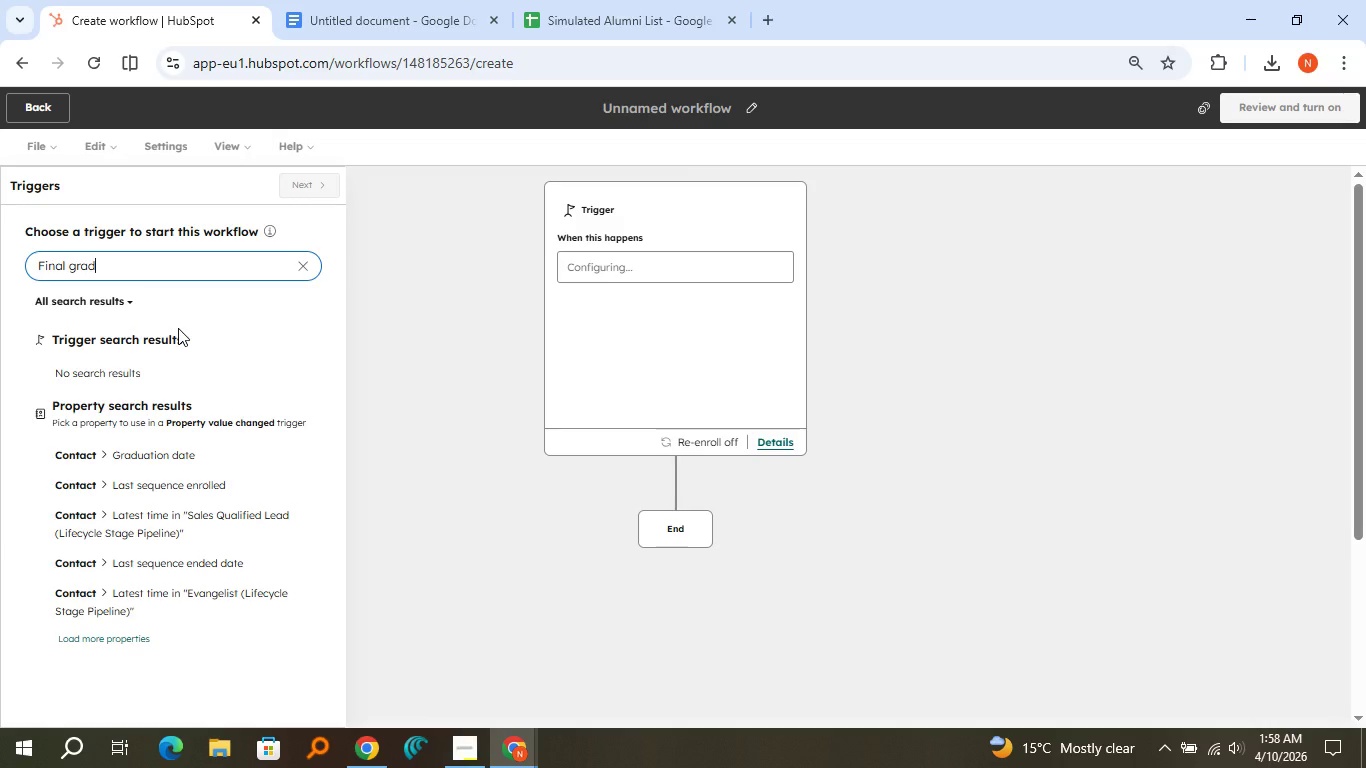 
type(uation)
 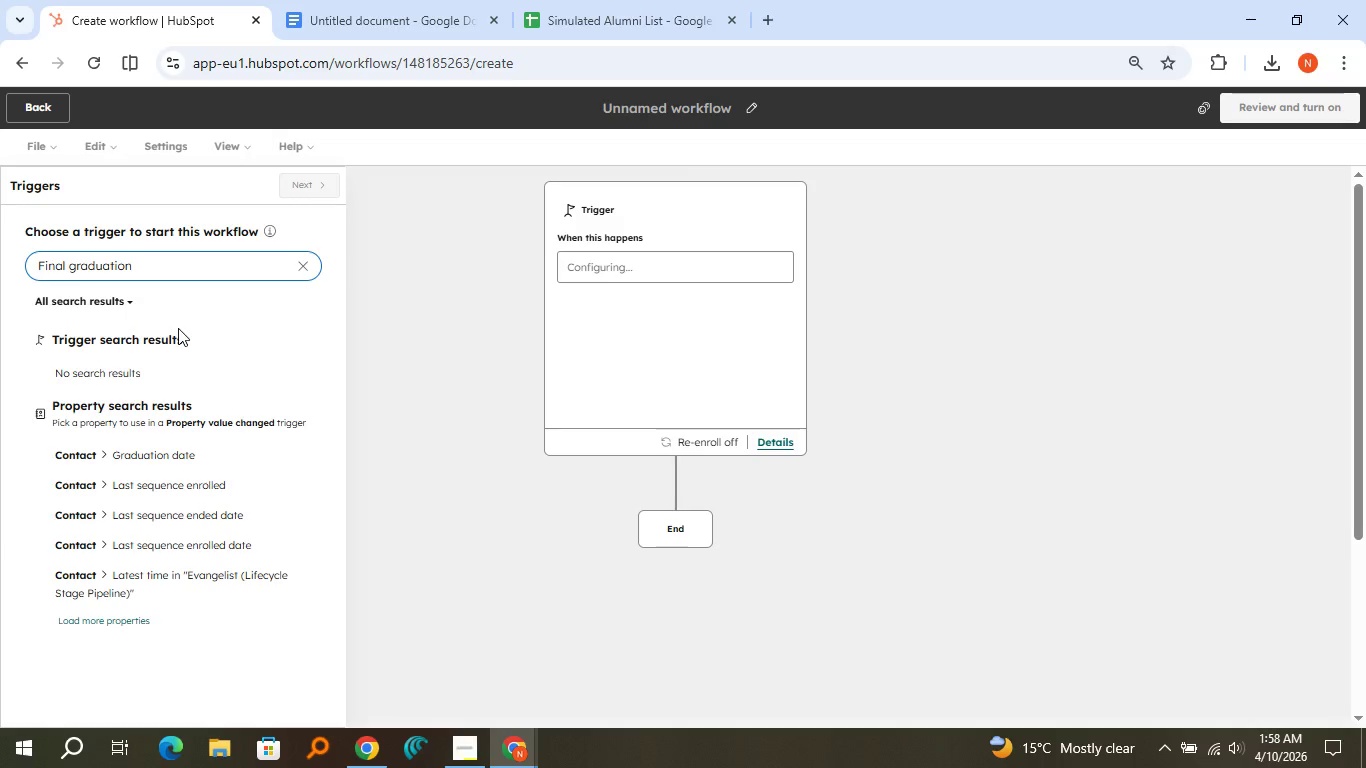 
wait(7.69)
 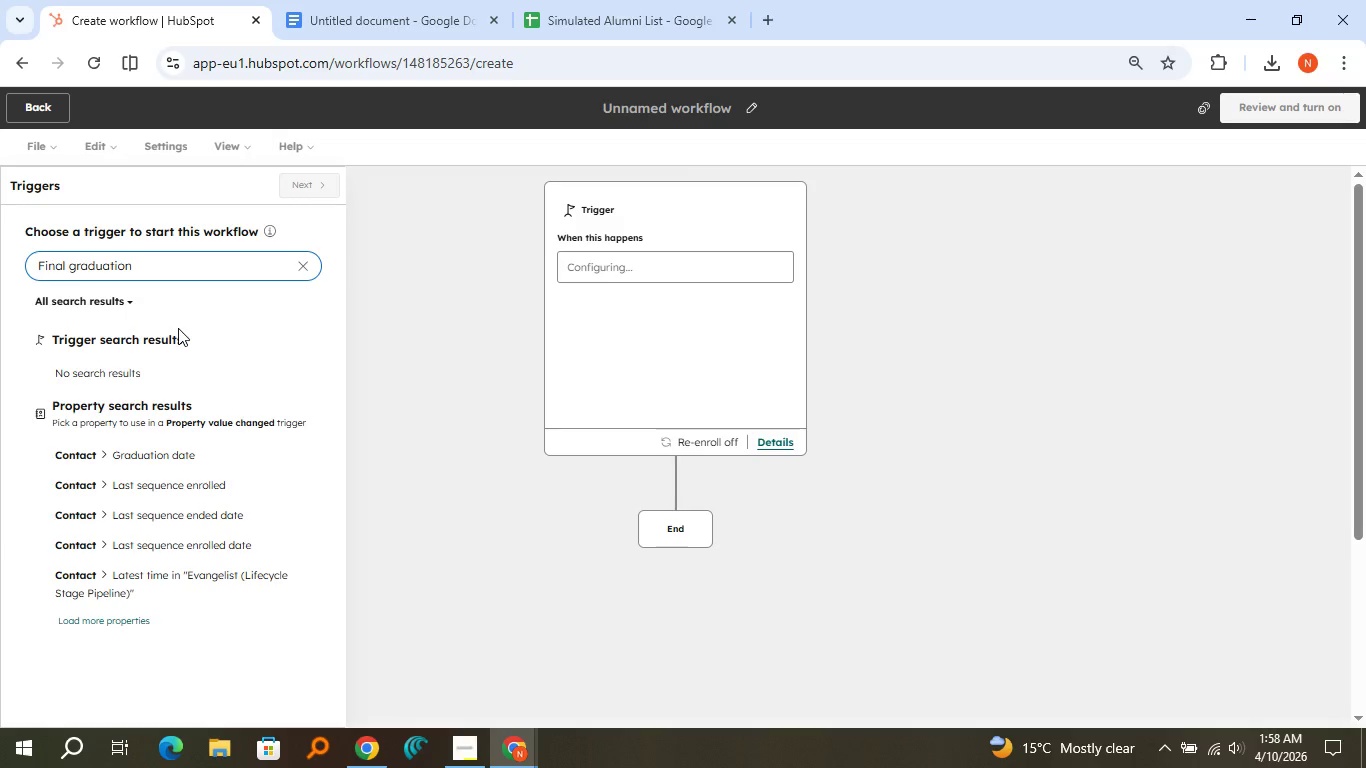 
left_click([142, 622])
 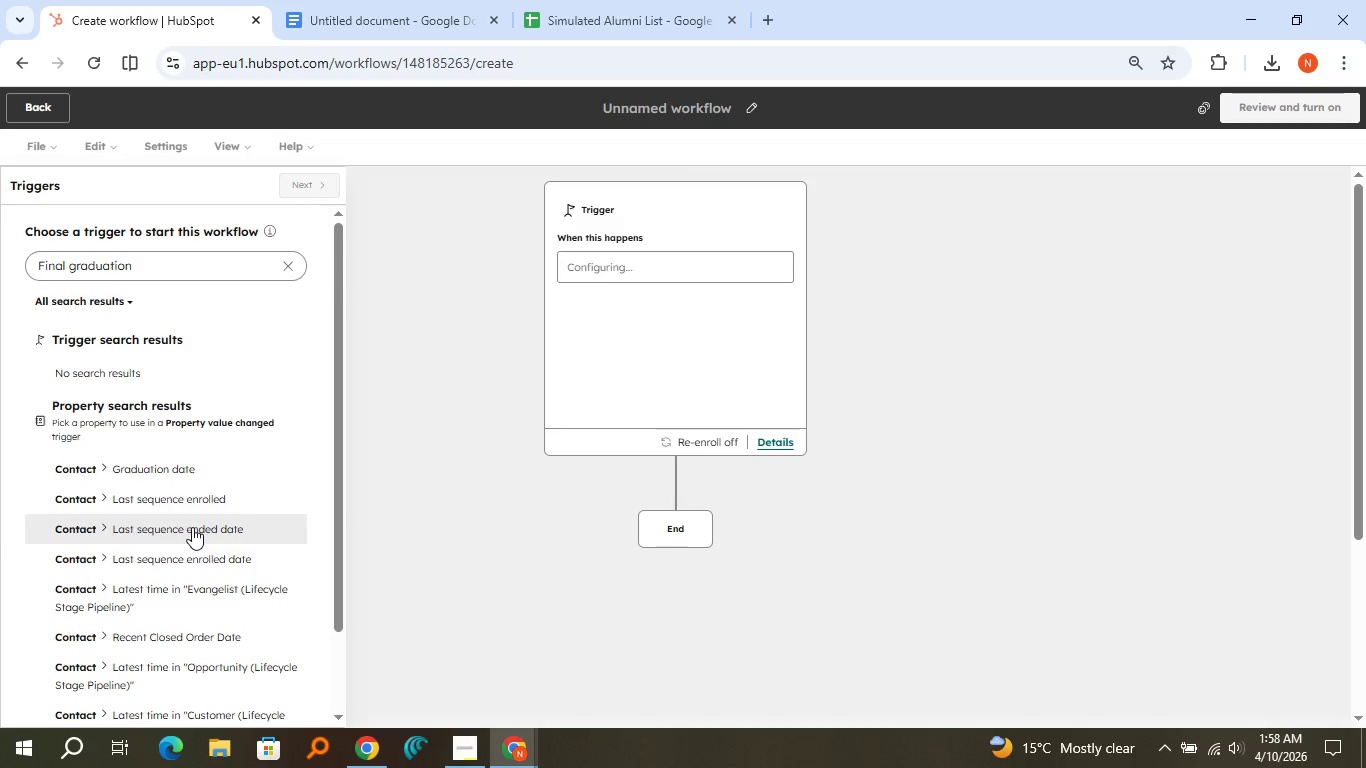 
scroll: coordinate [195, 538], scroll_direction: down, amount: 5.0
 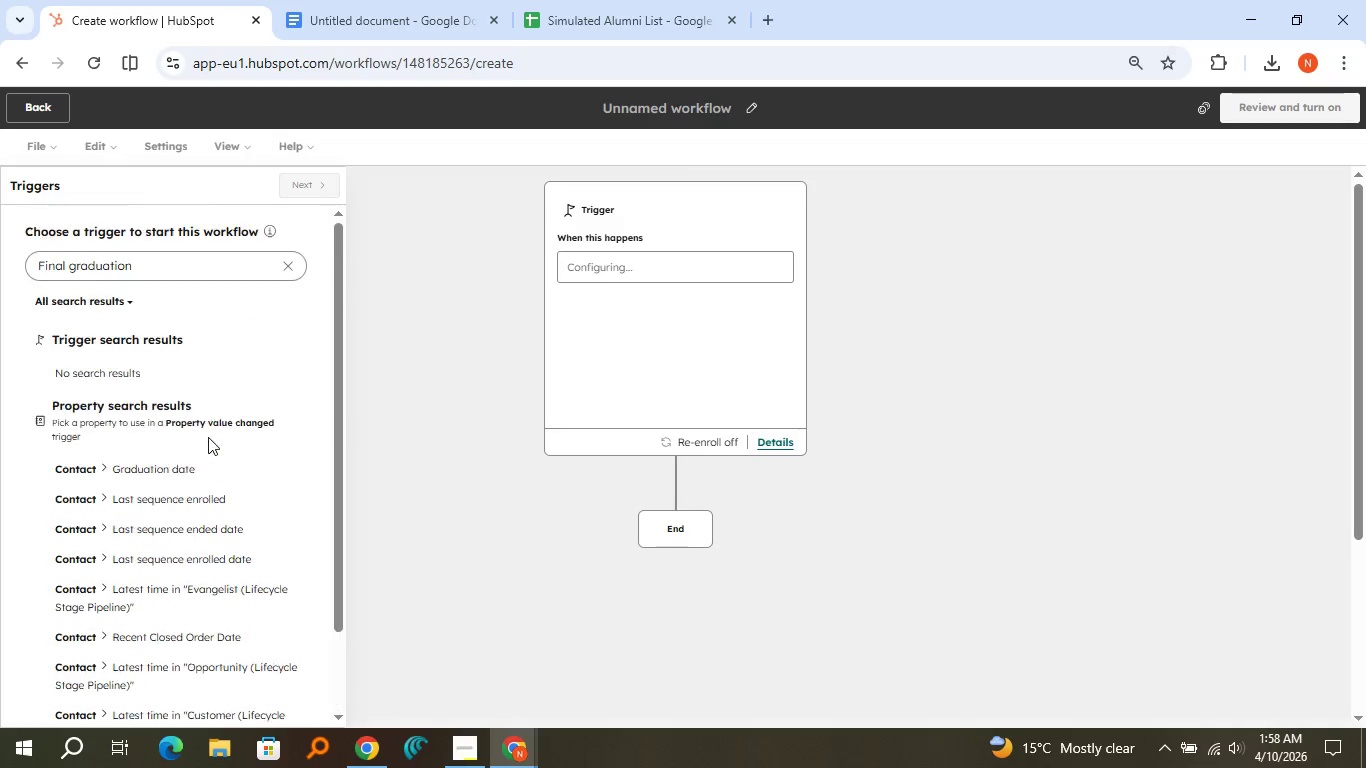 
scroll: coordinate [208, 437], scroll_direction: up, amount: 3.0
 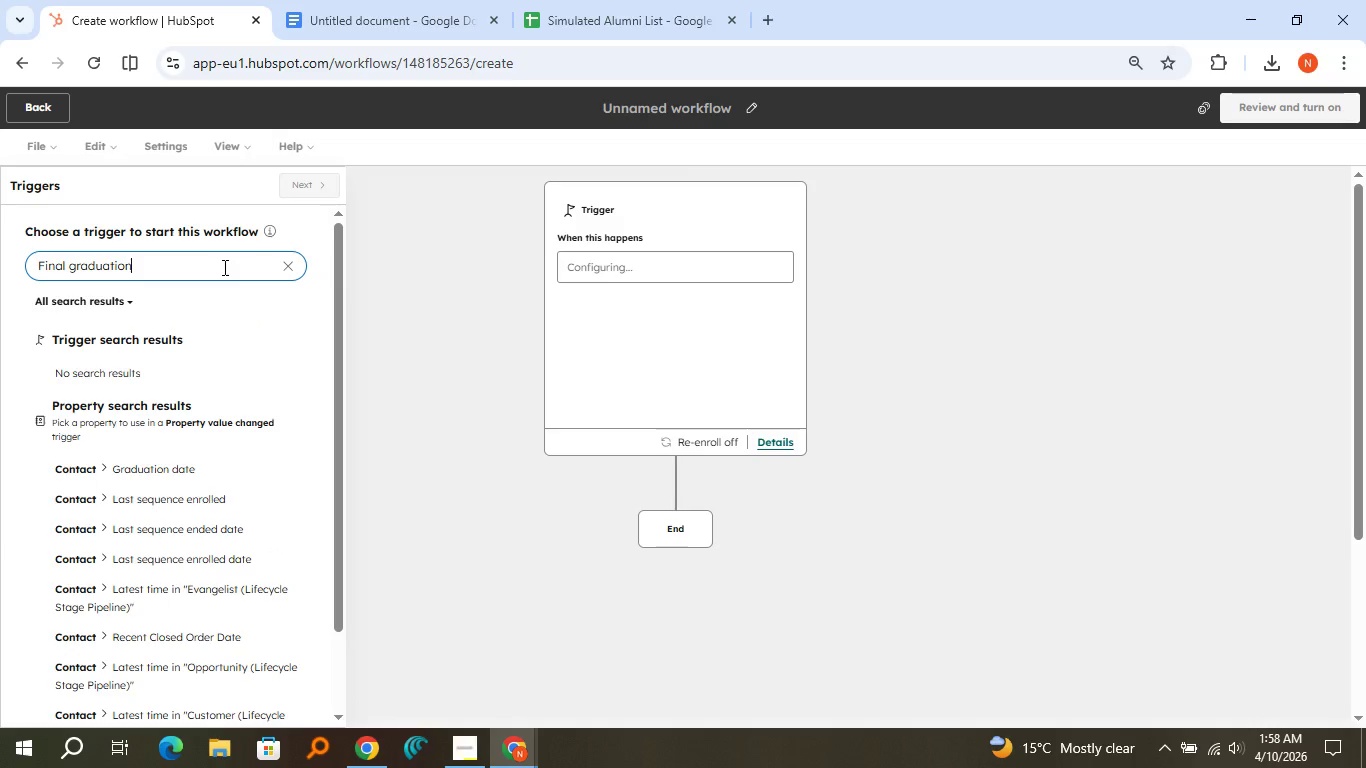 
left_click([223, 267])
 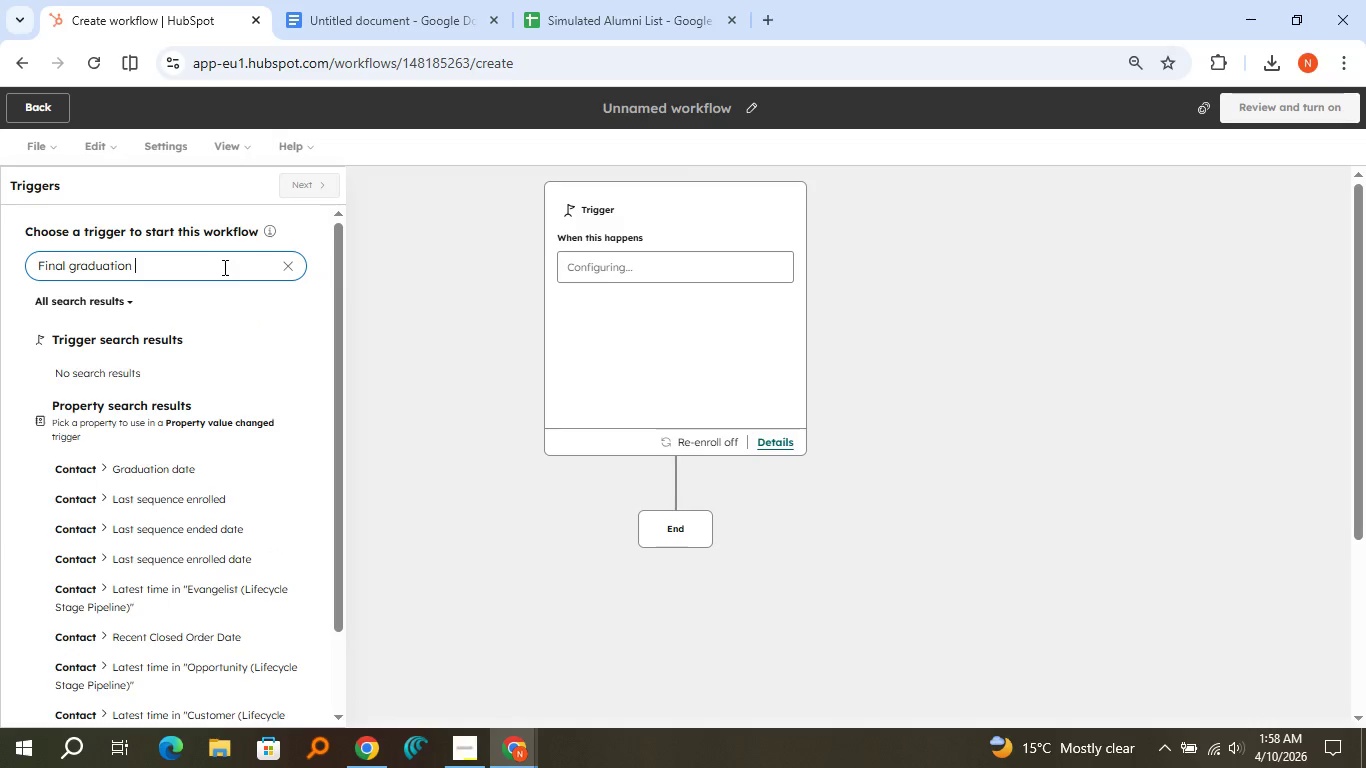 
type( date)
 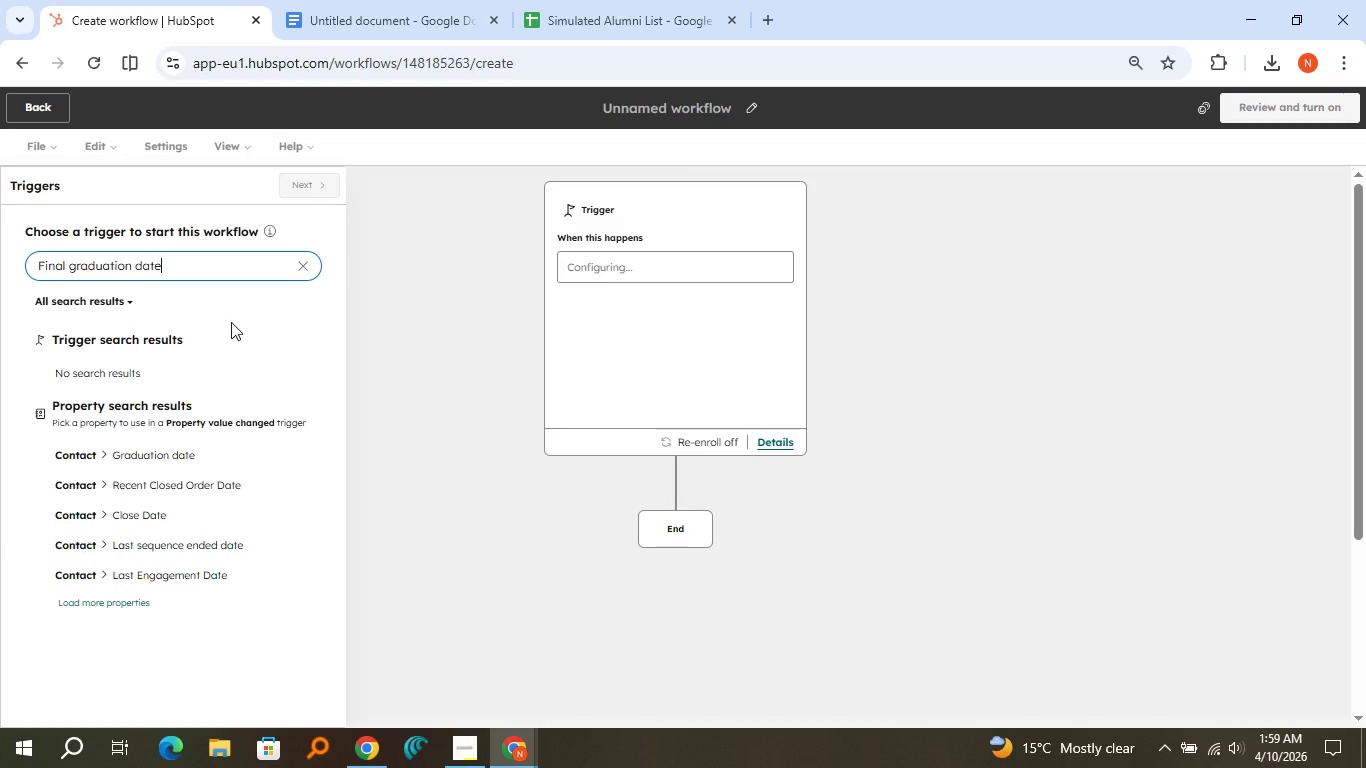 
wait(7.44)
 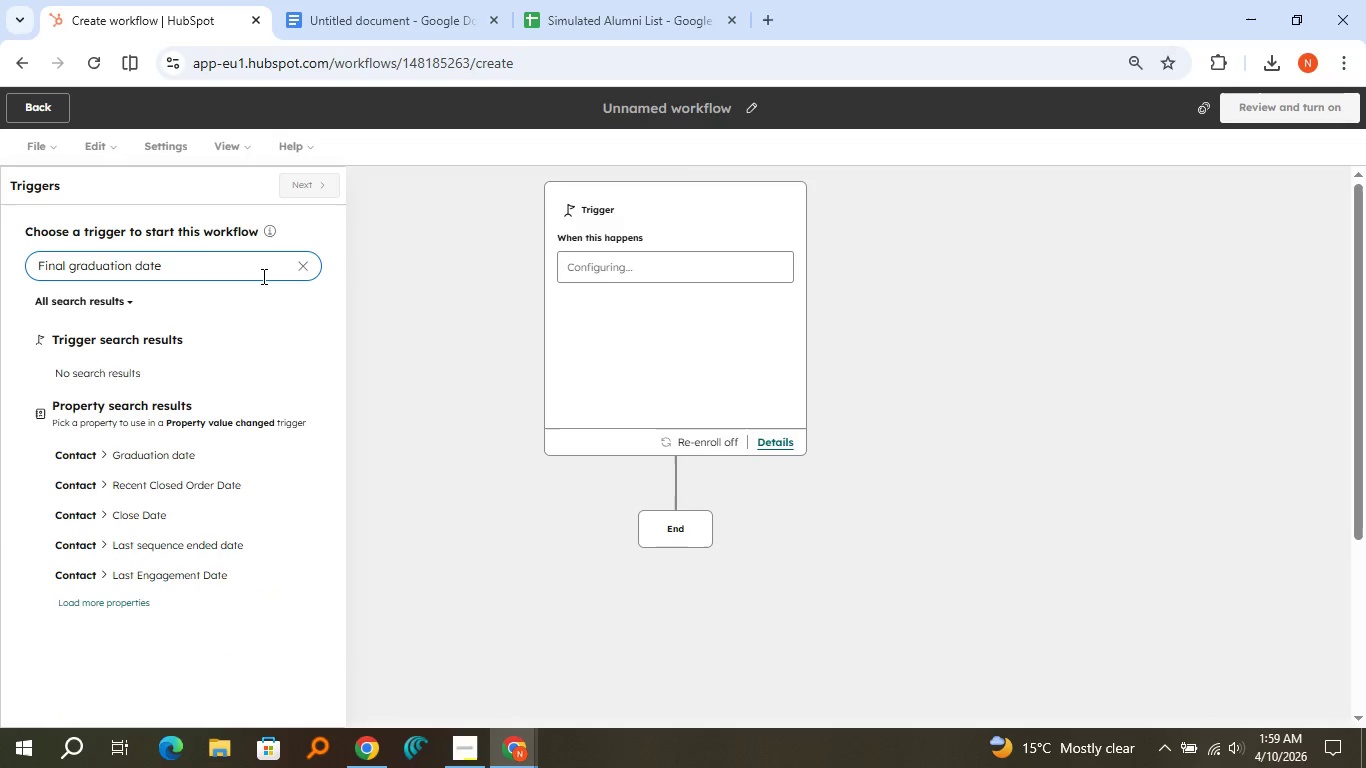 
double_click([117, 268])
 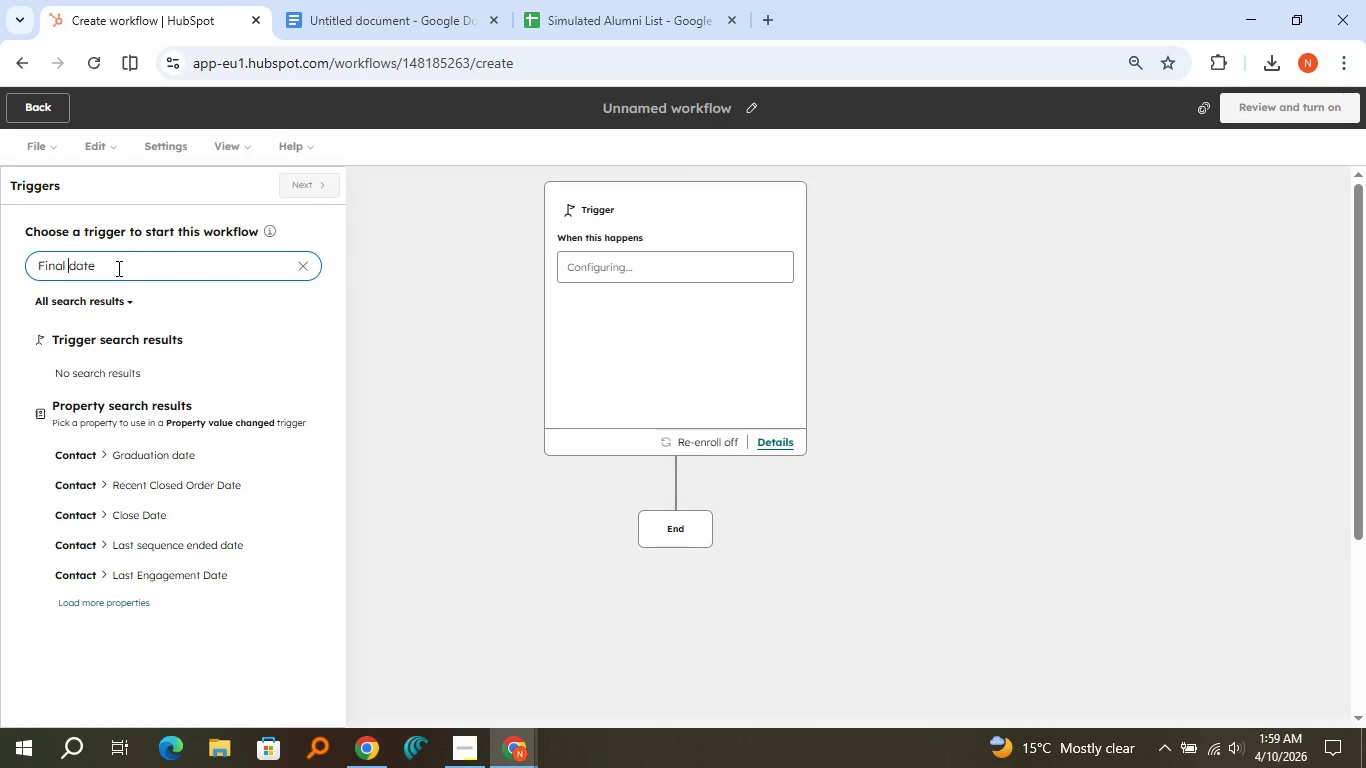 
key(Backspace)
 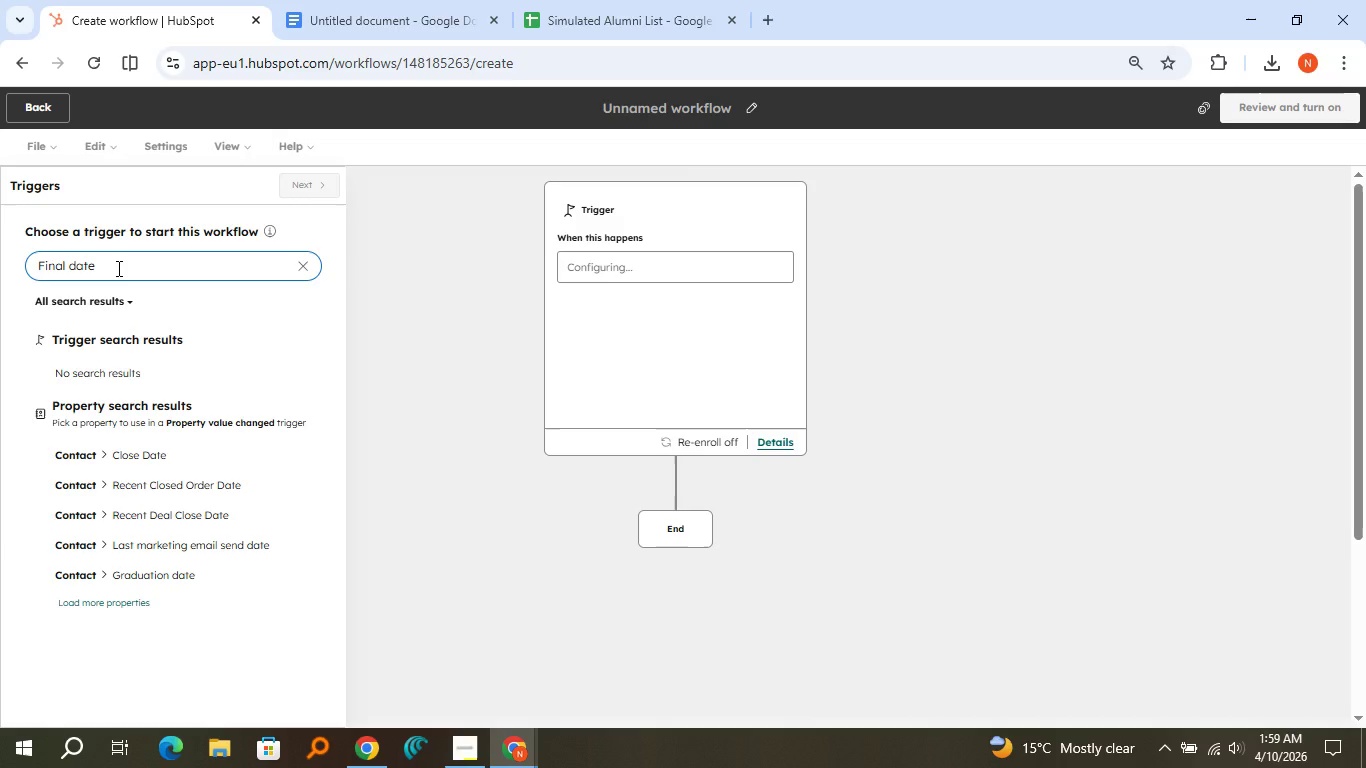 
wait(7.8)
 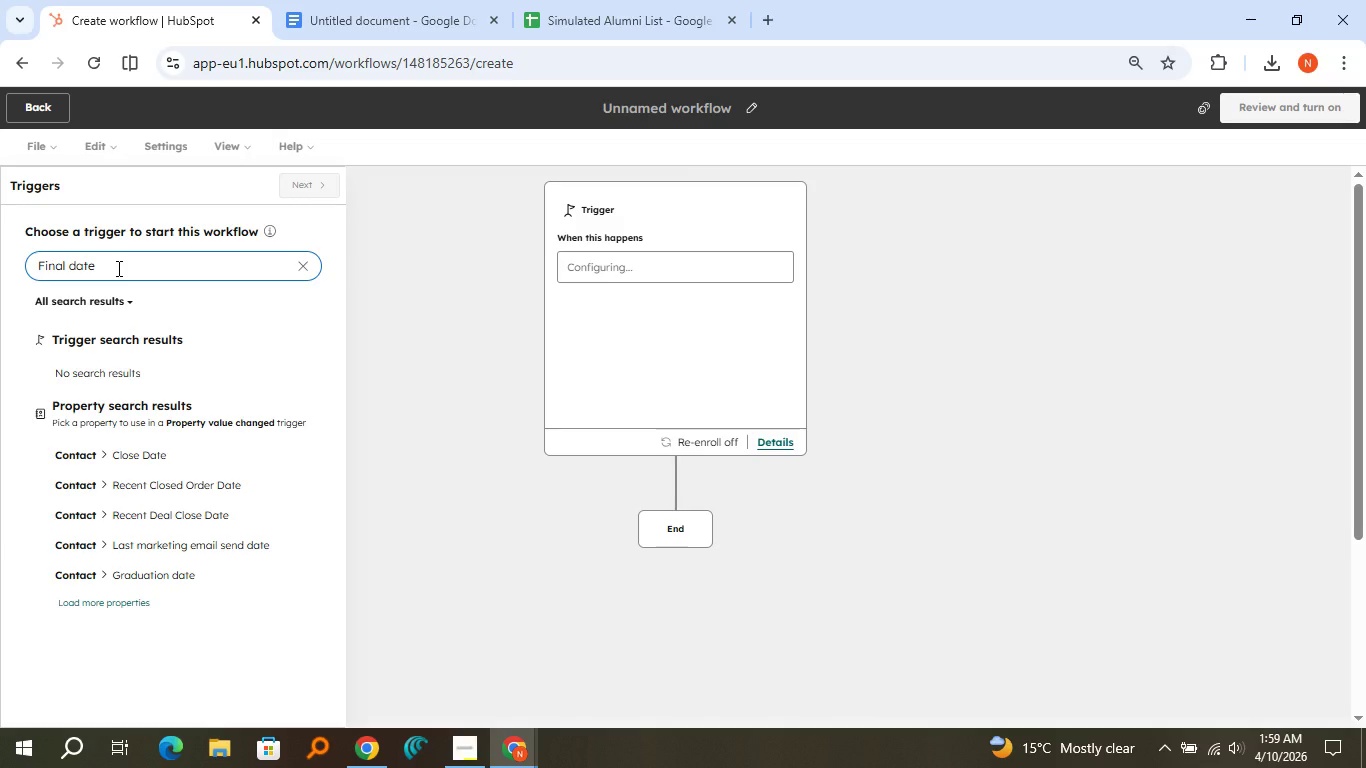 
left_click([616, 0])
 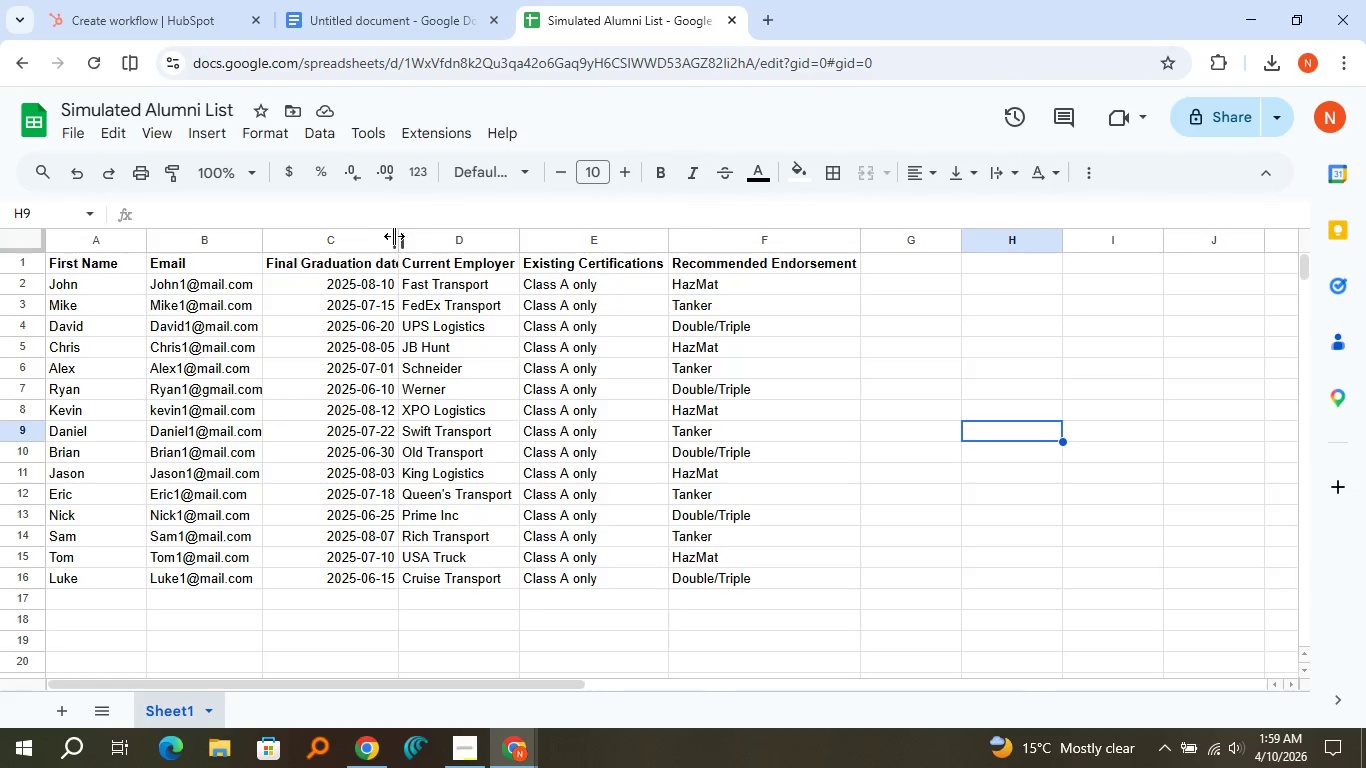 
double_click([398, 235])
 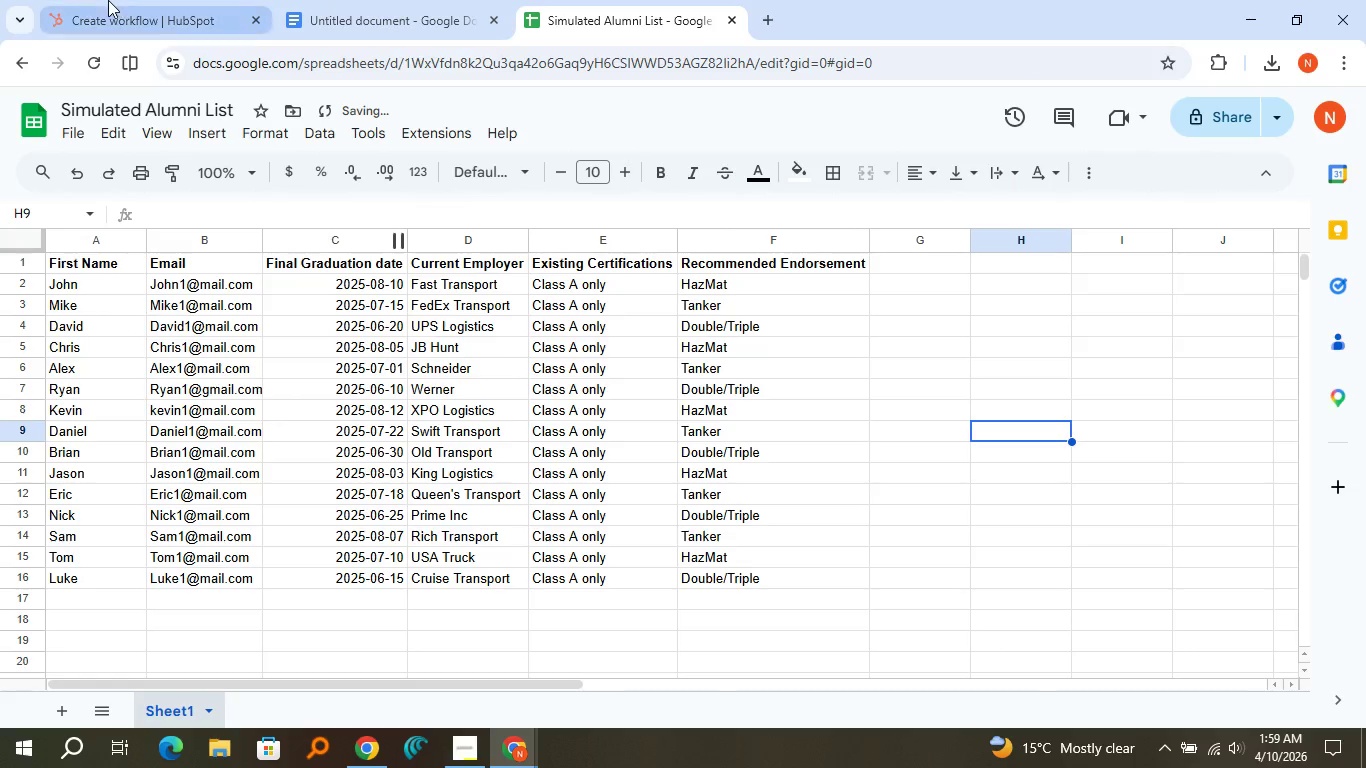 
left_click([108, 0])
 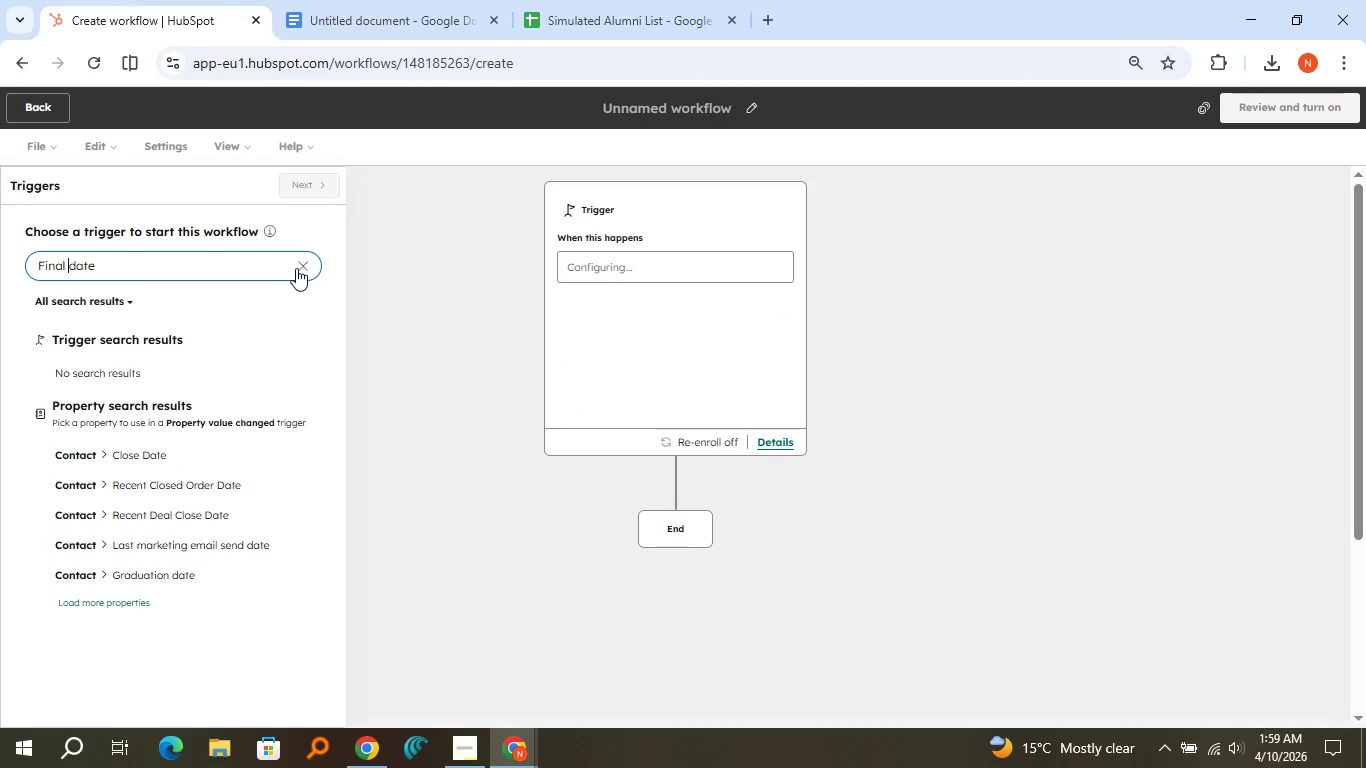 
left_click([296, 268])
 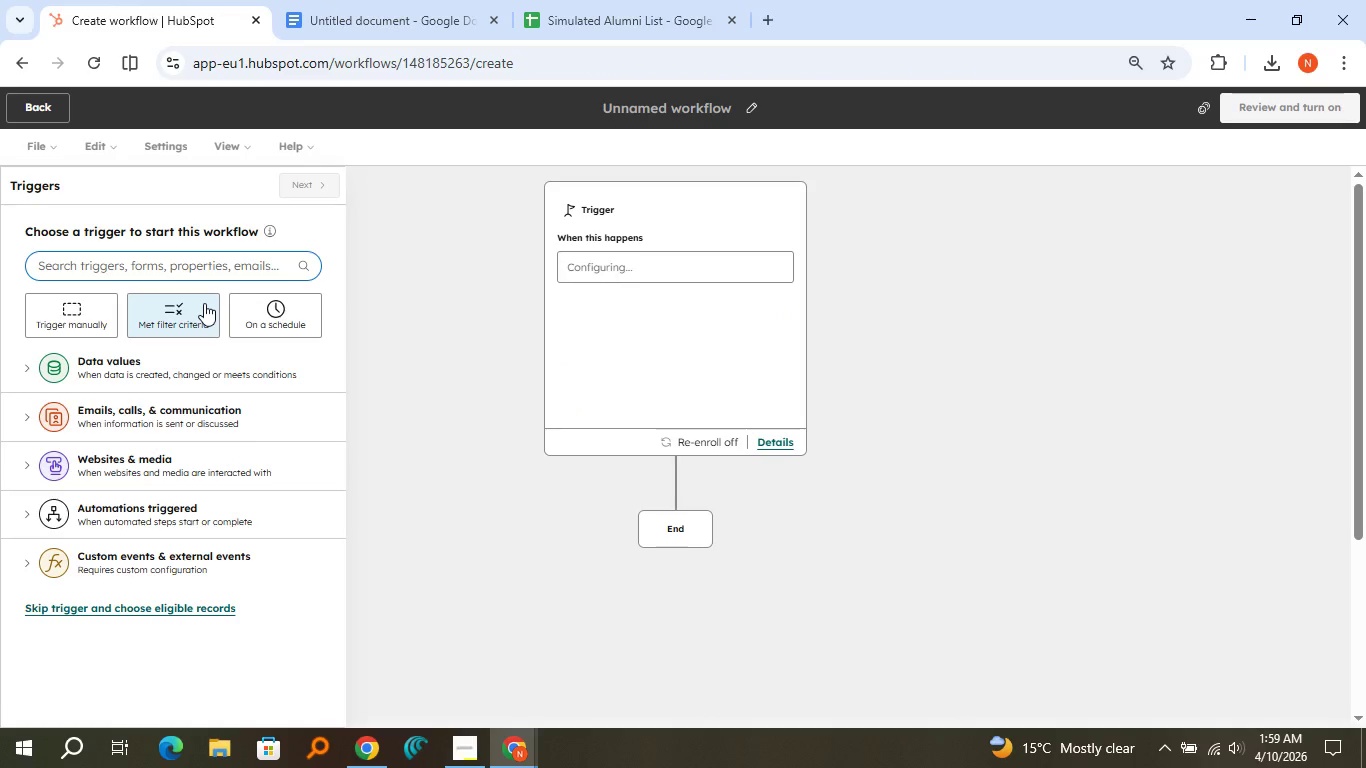 
left_click([204, 303])
 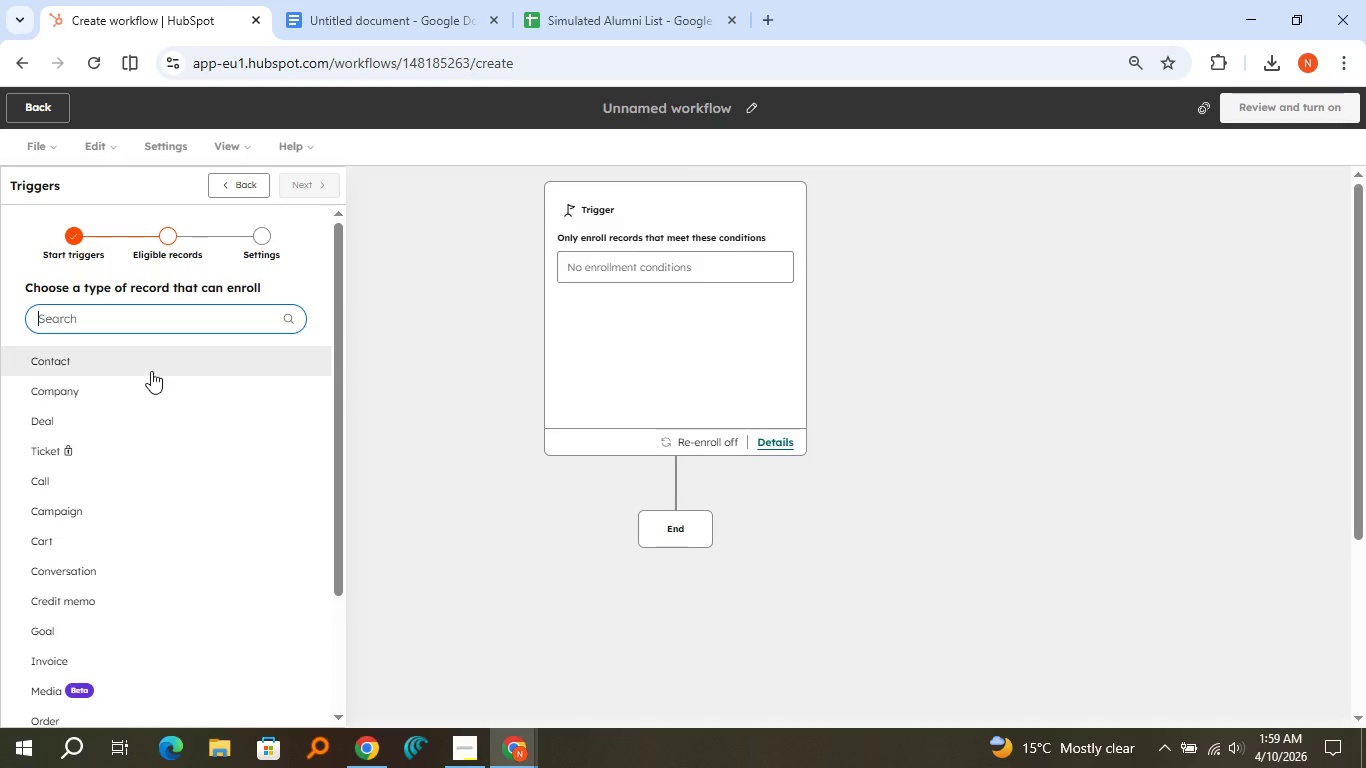 
left_click([151, 370])
 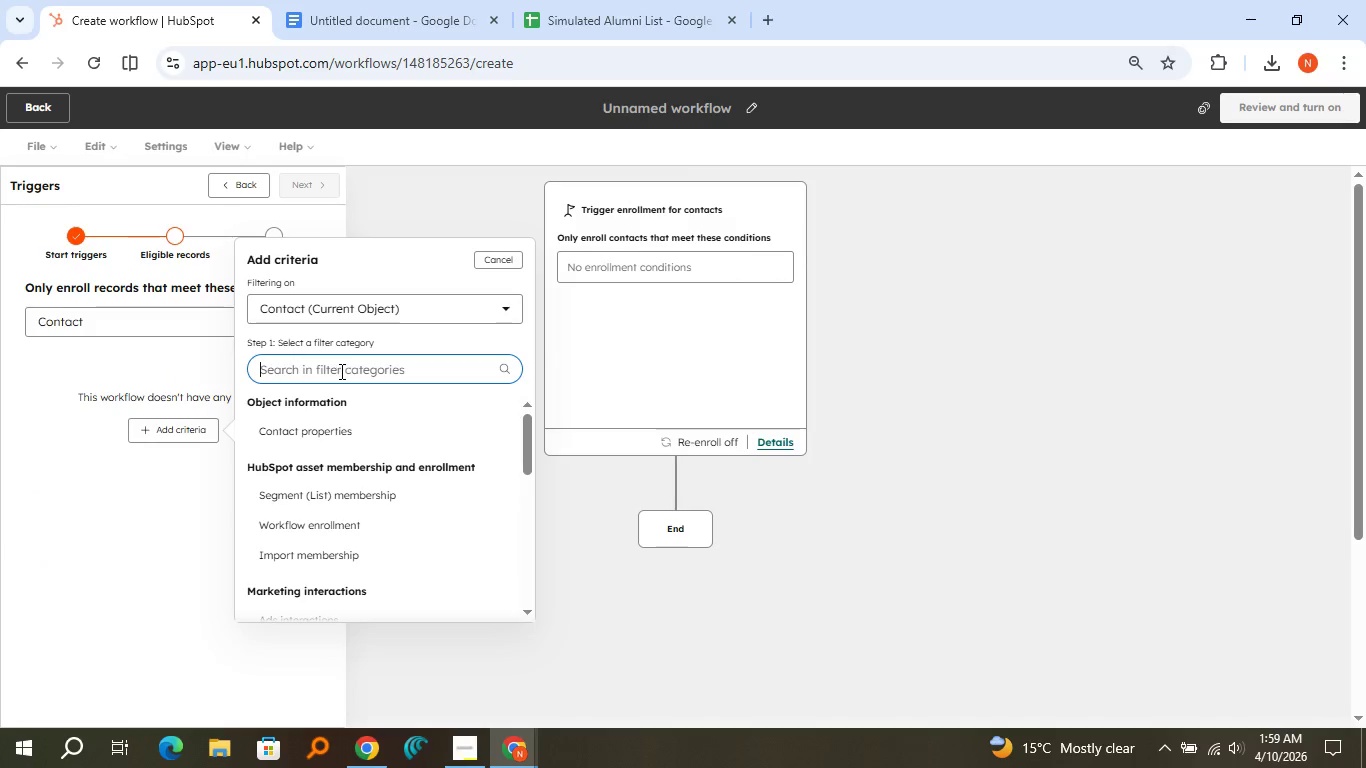 
left_click([340, 432])
 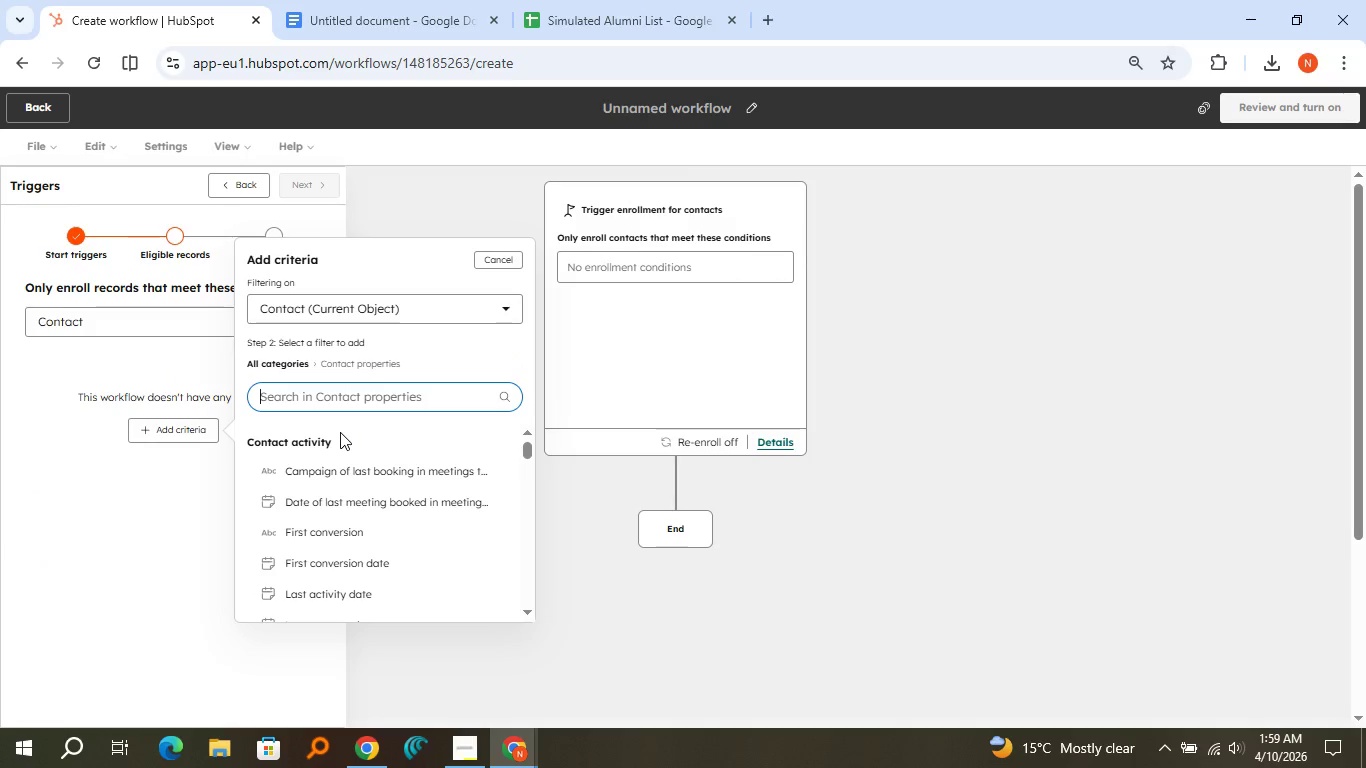 
type(final)
 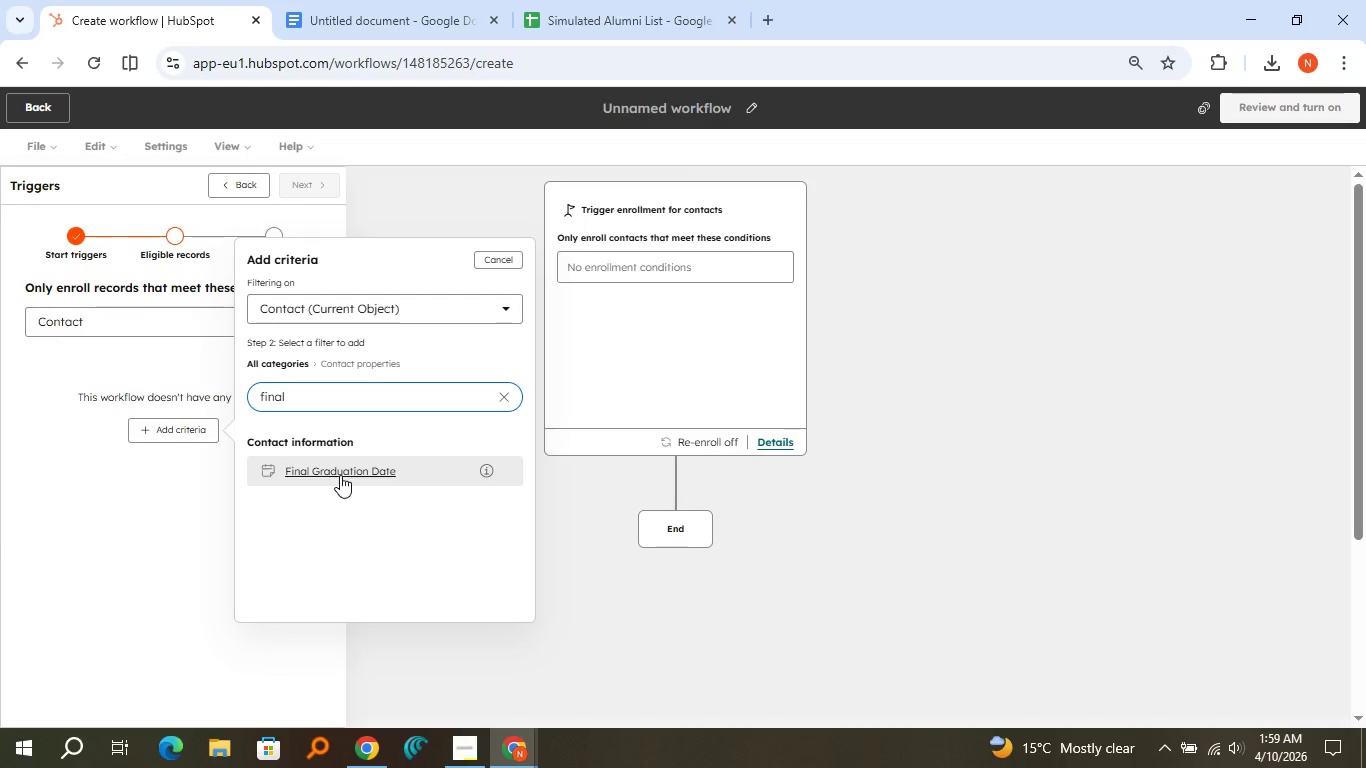 
left_click([340, 475])
 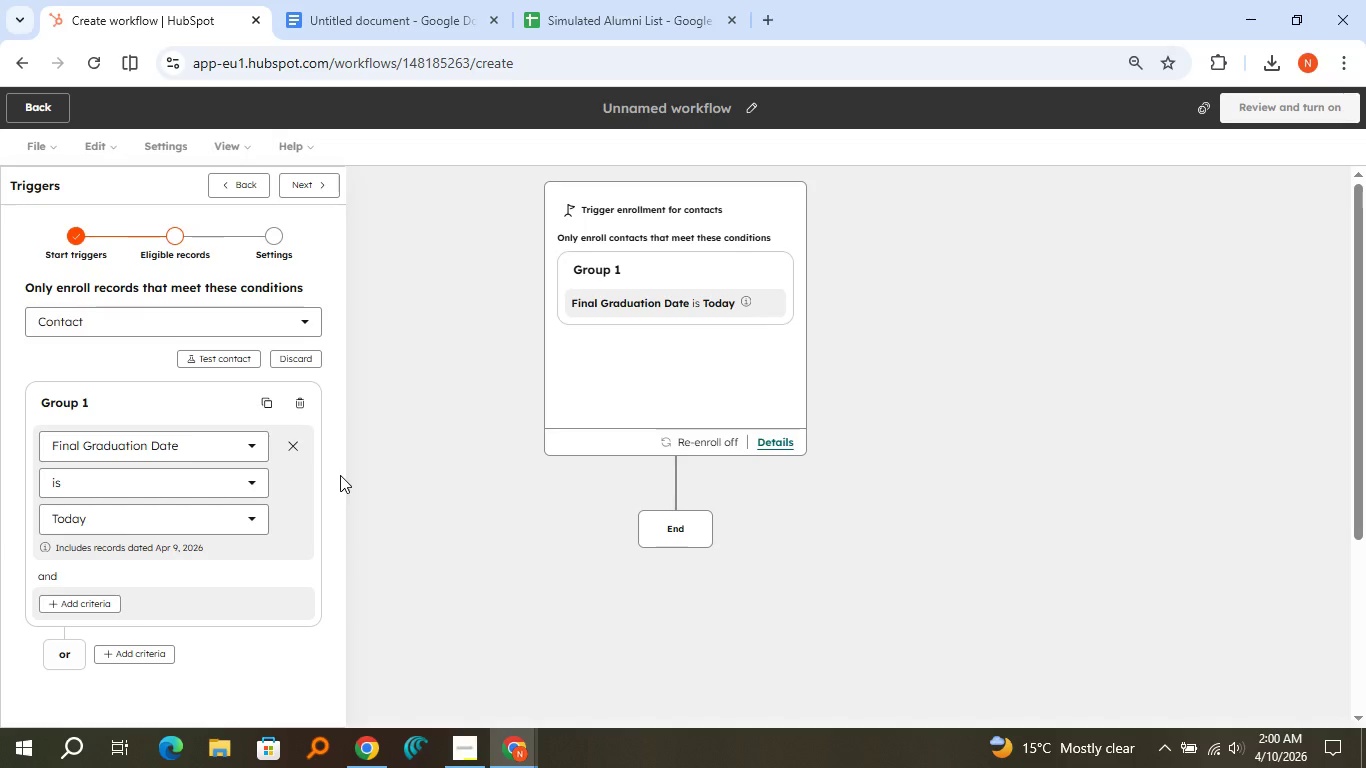 
wait(39.8)
 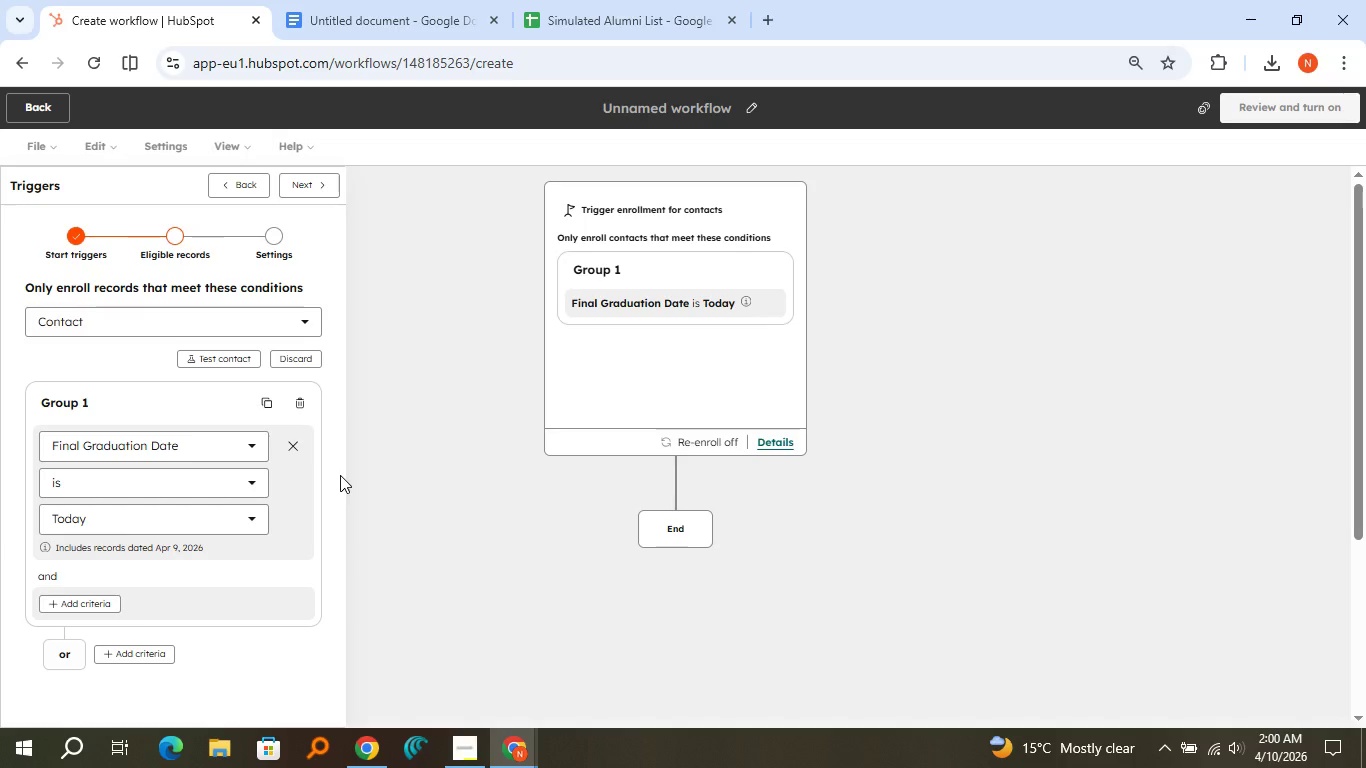 
scroll: coordinate [340, 475], scroll_direction: up, amount: 1.0
 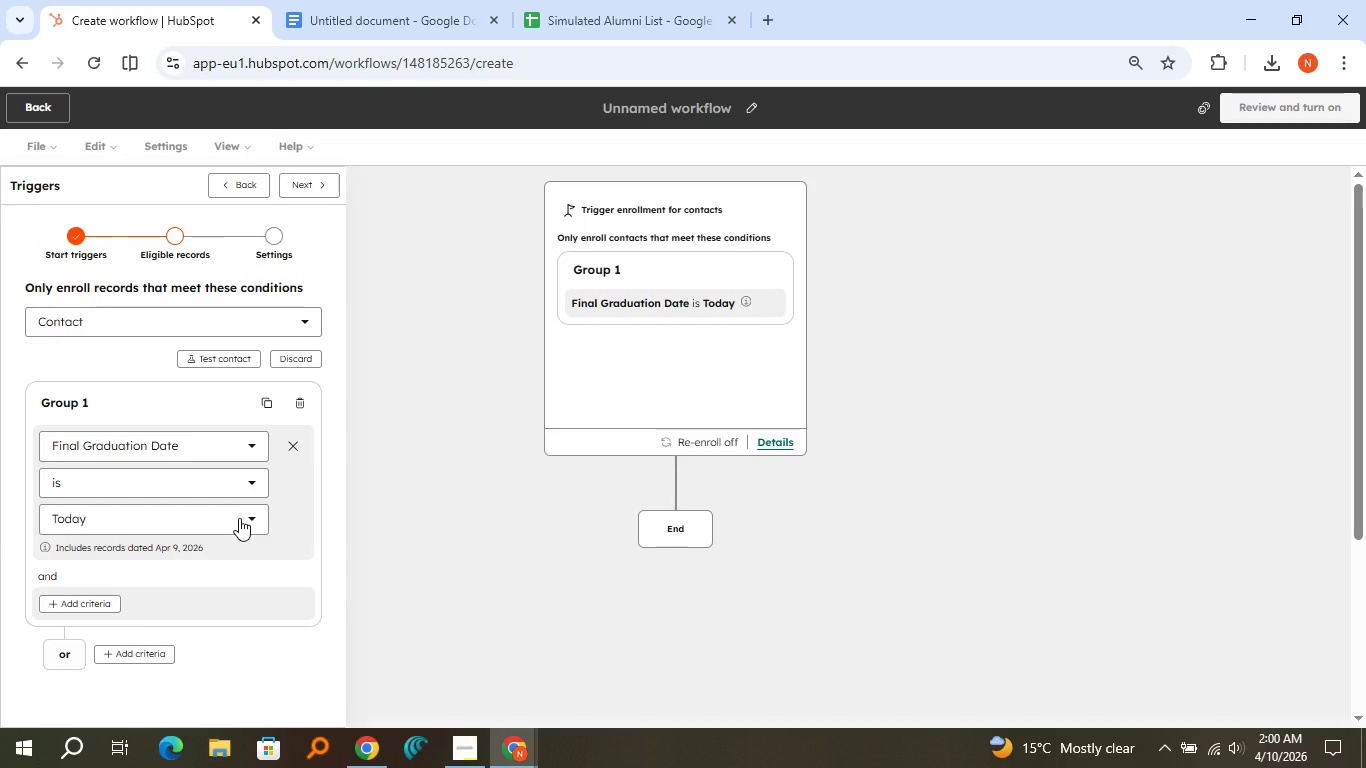 
left_click([239, 518])
 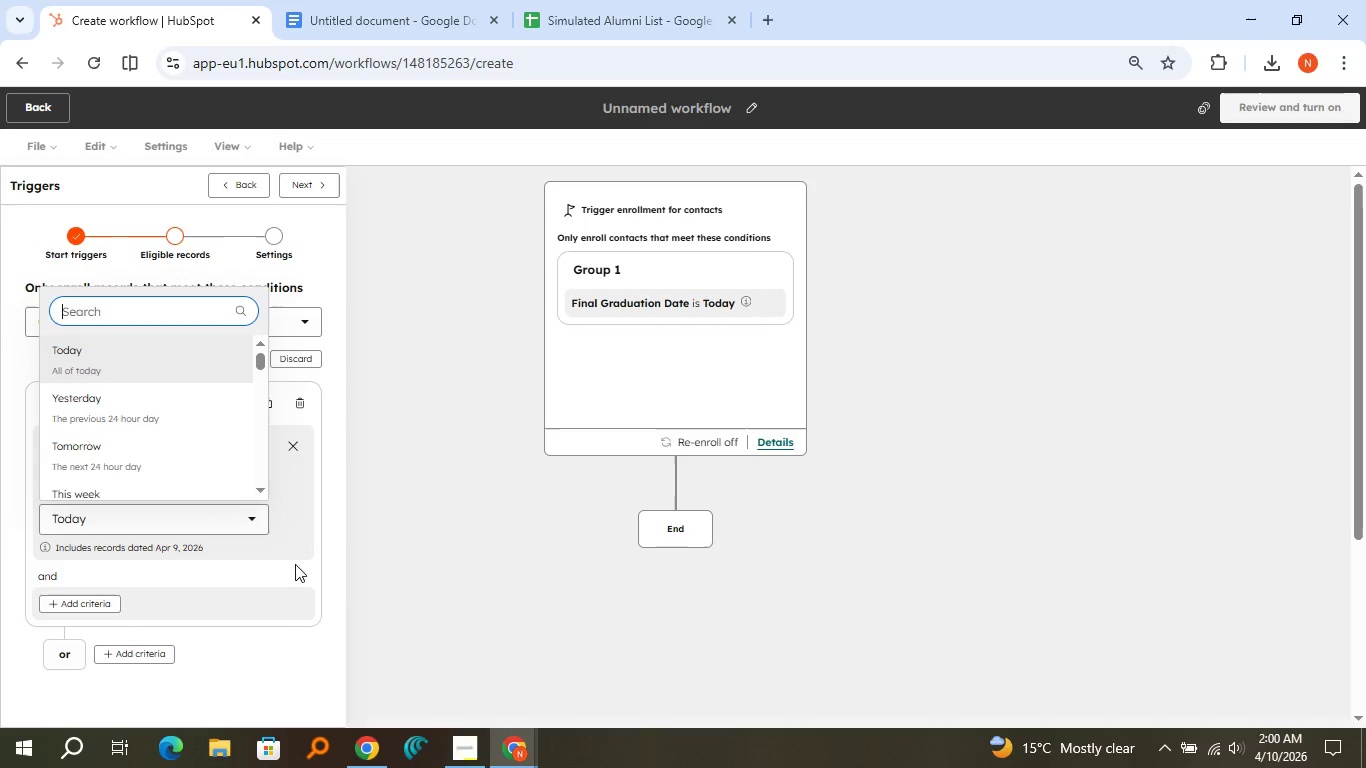 
left_click([295, 564])
 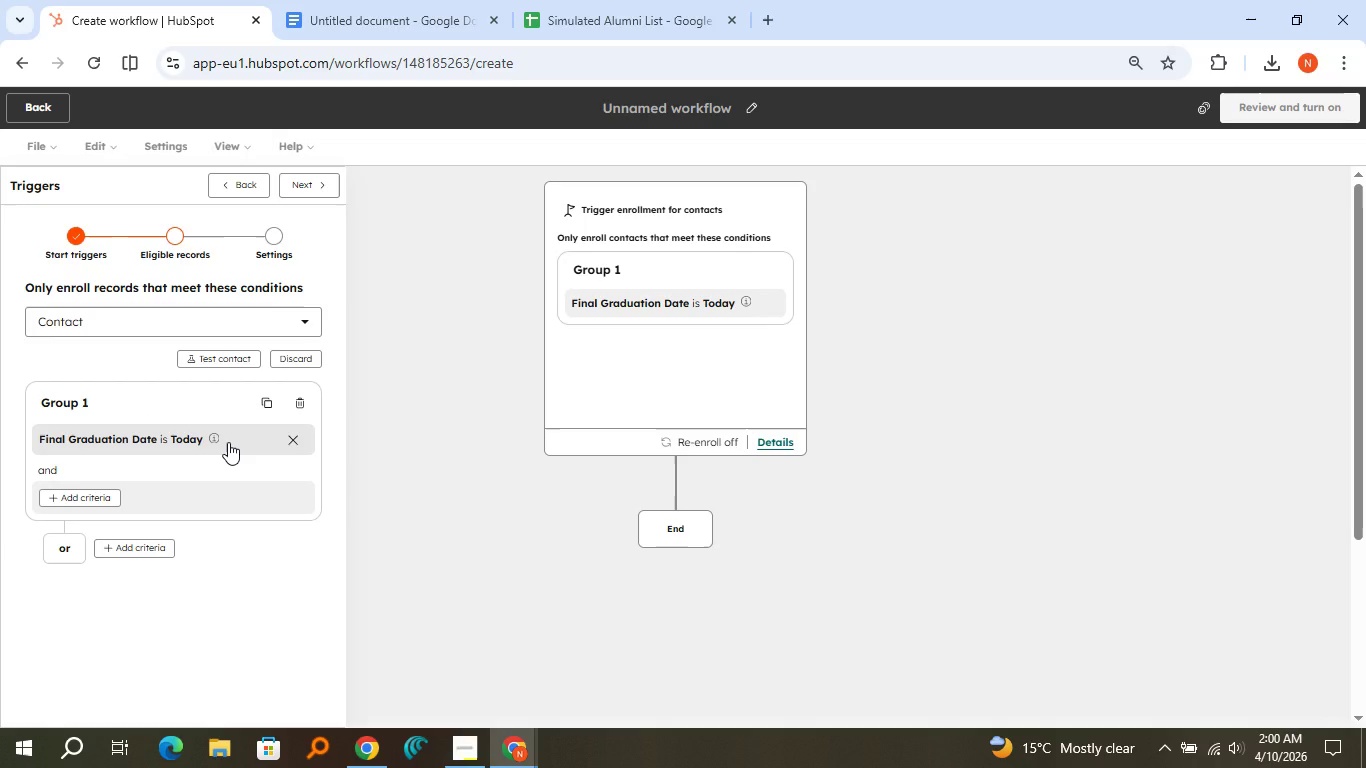 
left_click([228, 442])
 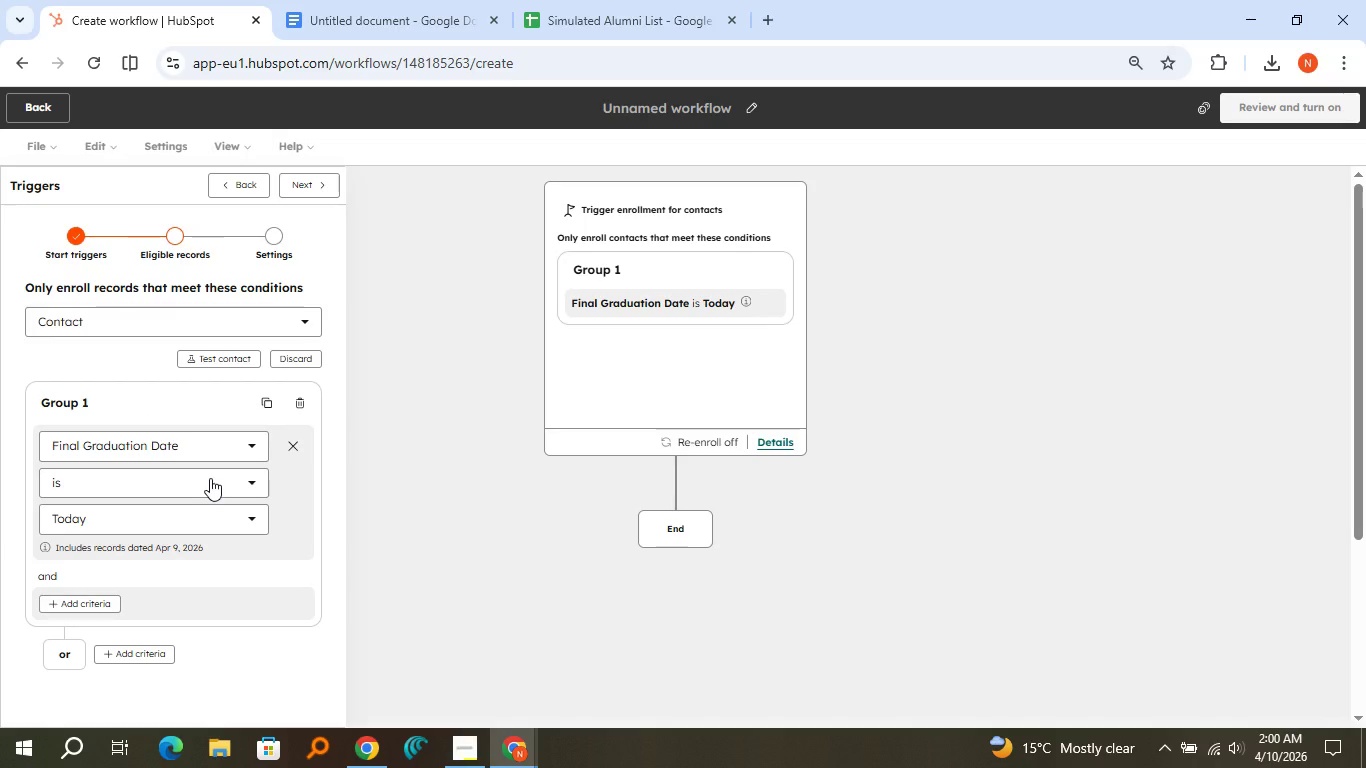 
left_click([210, 478])
 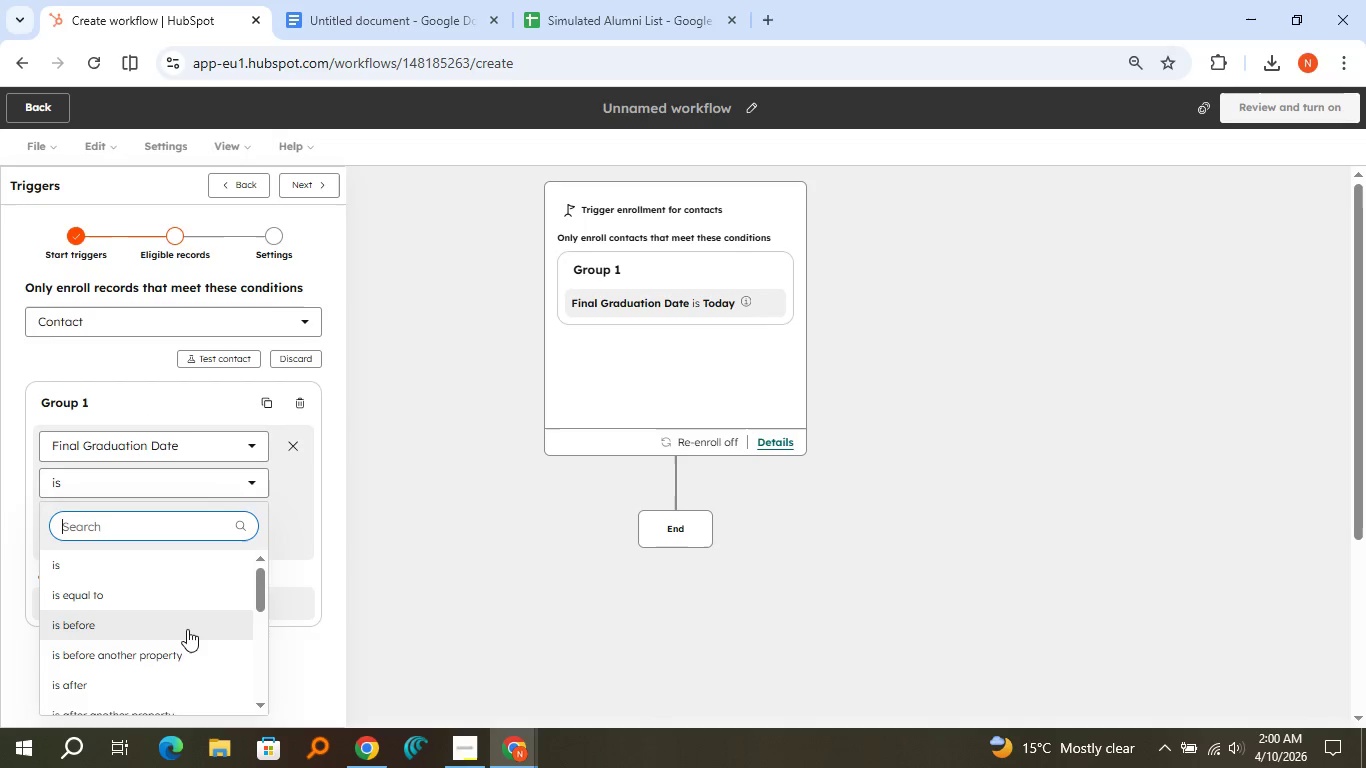 
scroll: coordinate [173, 648], scroll_direction: down, amount: 2.0
 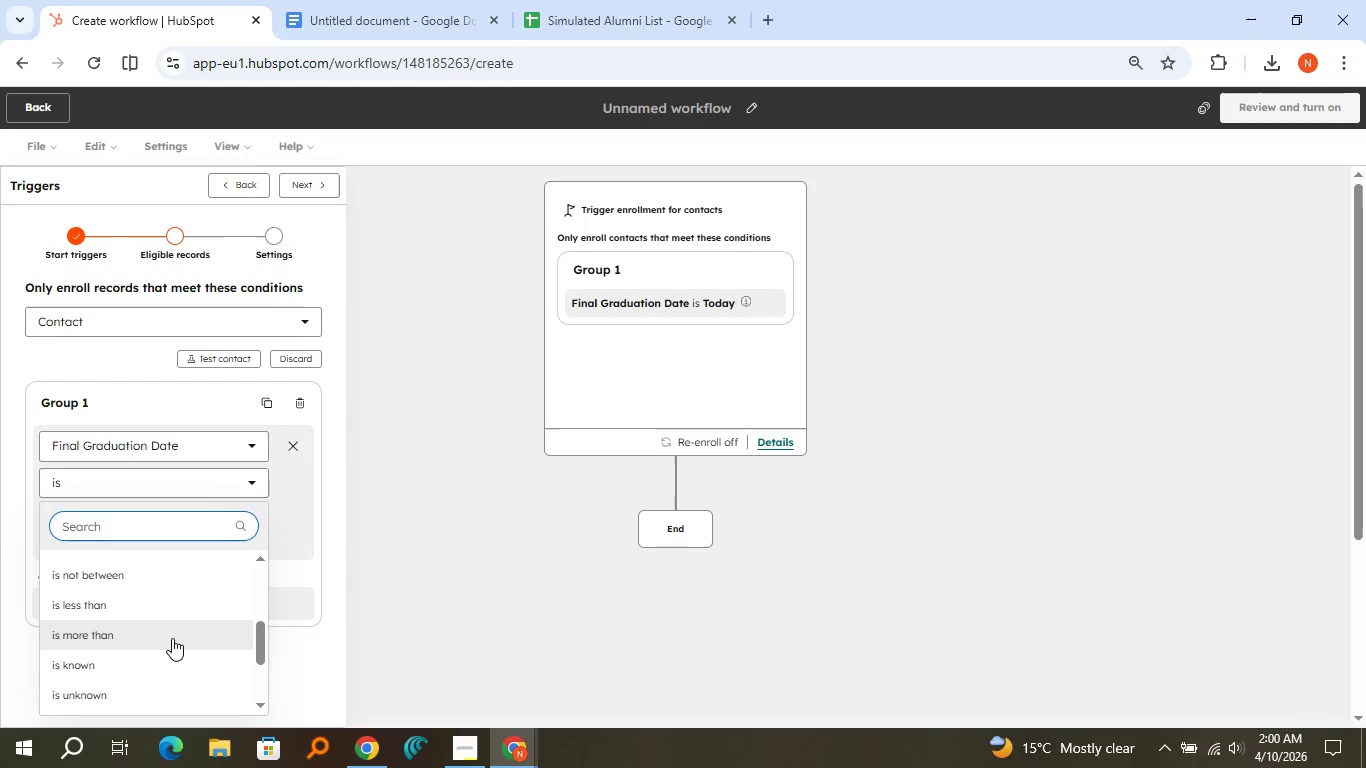 
left_click([172, 638])
 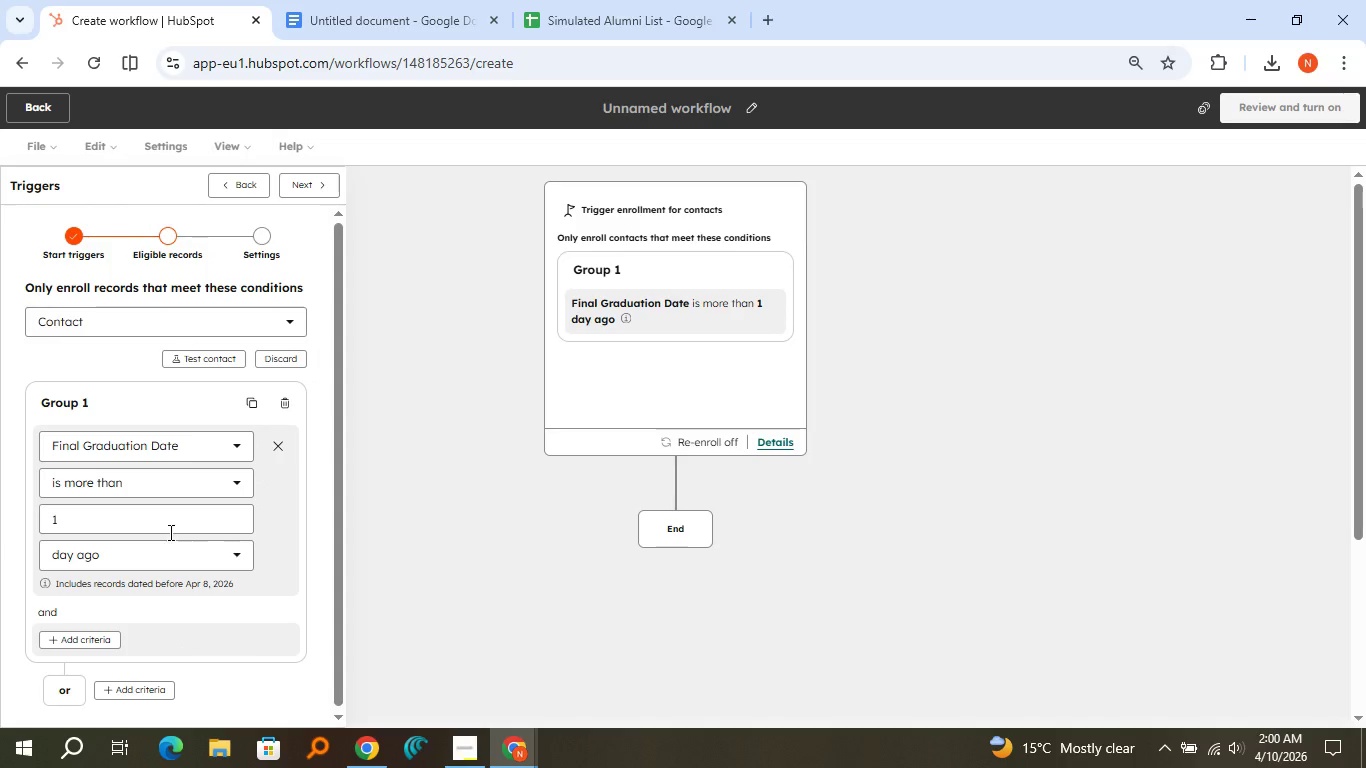 
left_click([166, 515])
 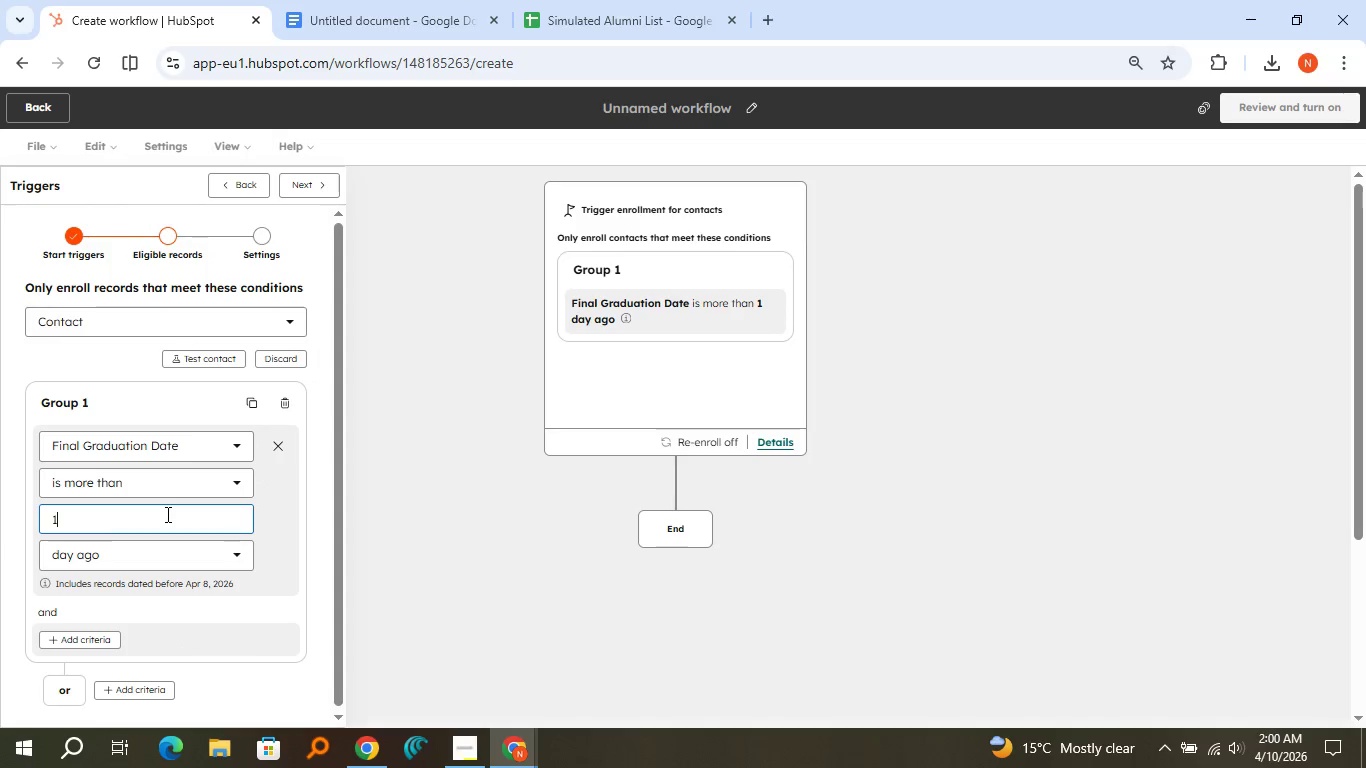 
type(80)
 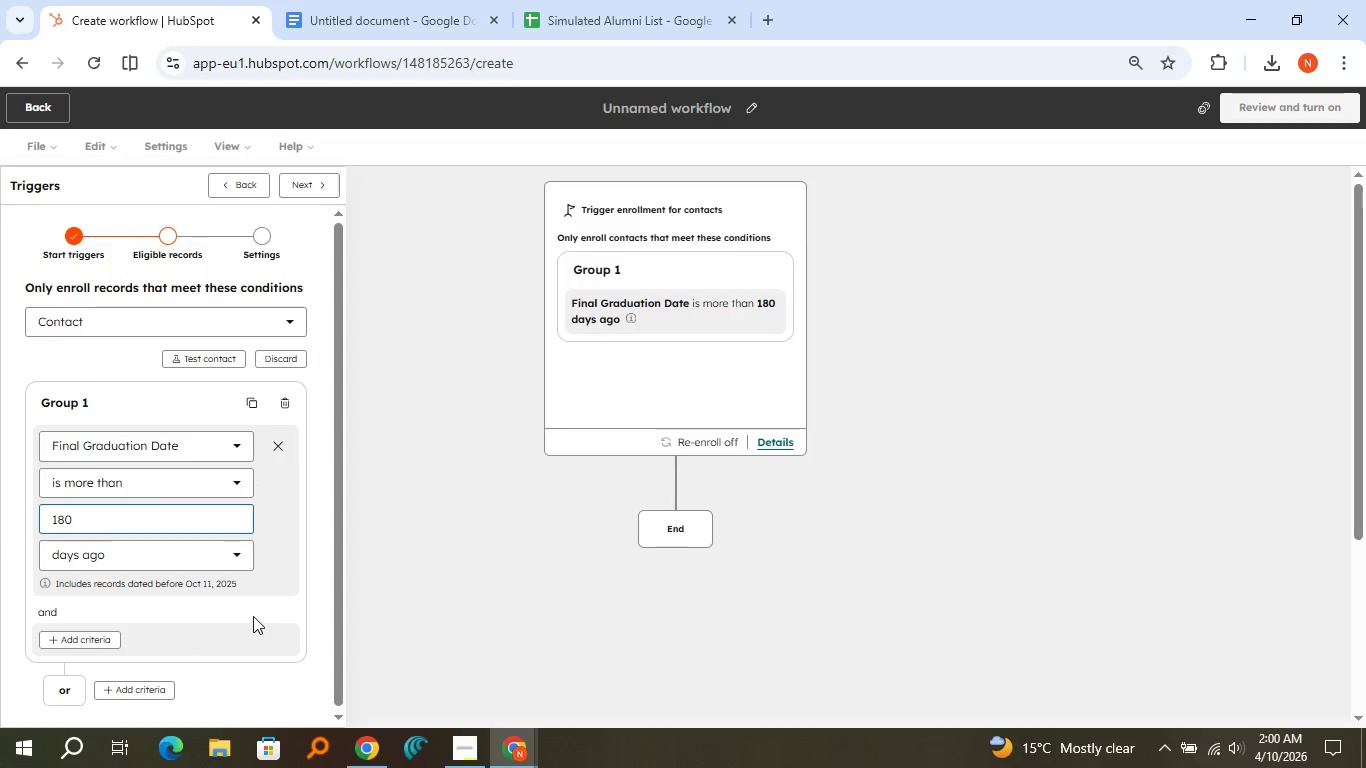 
left_click([250, 605])
 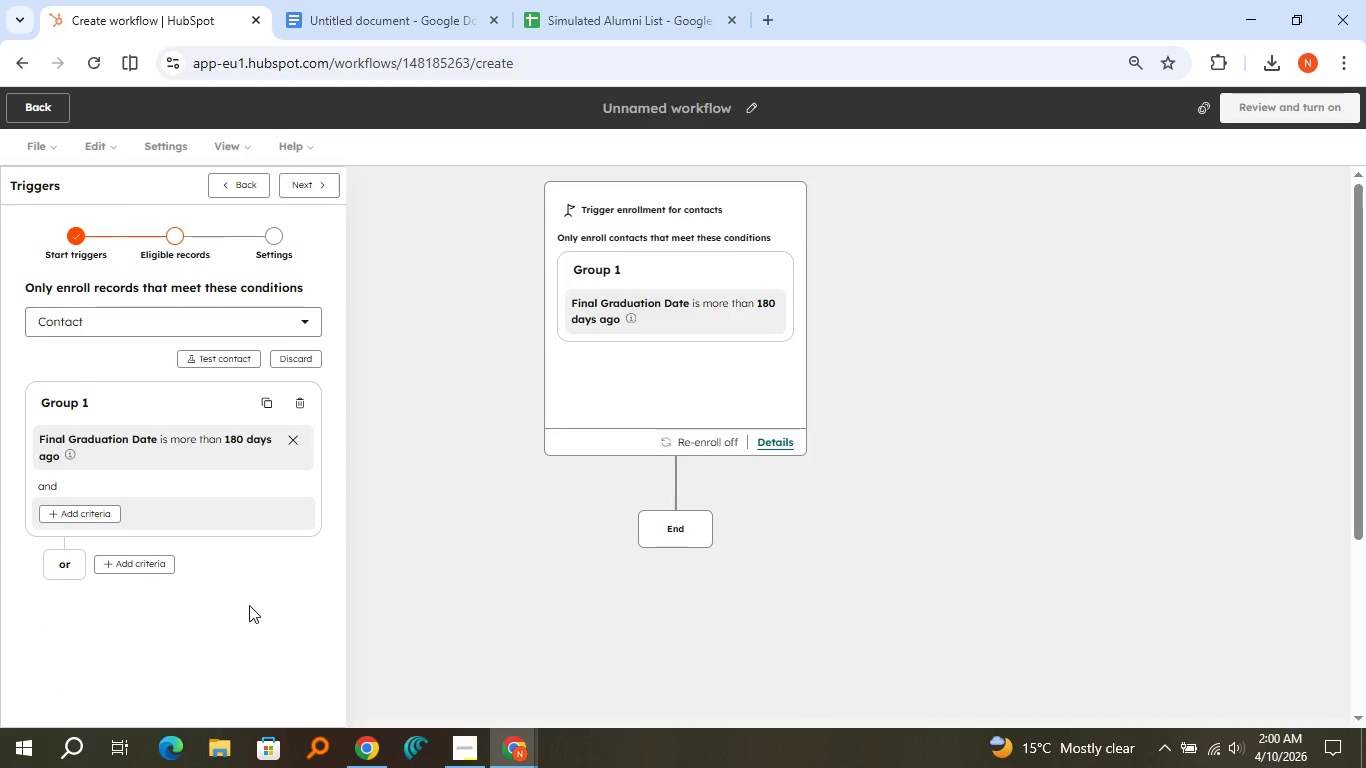 
left_click([227, 459])
 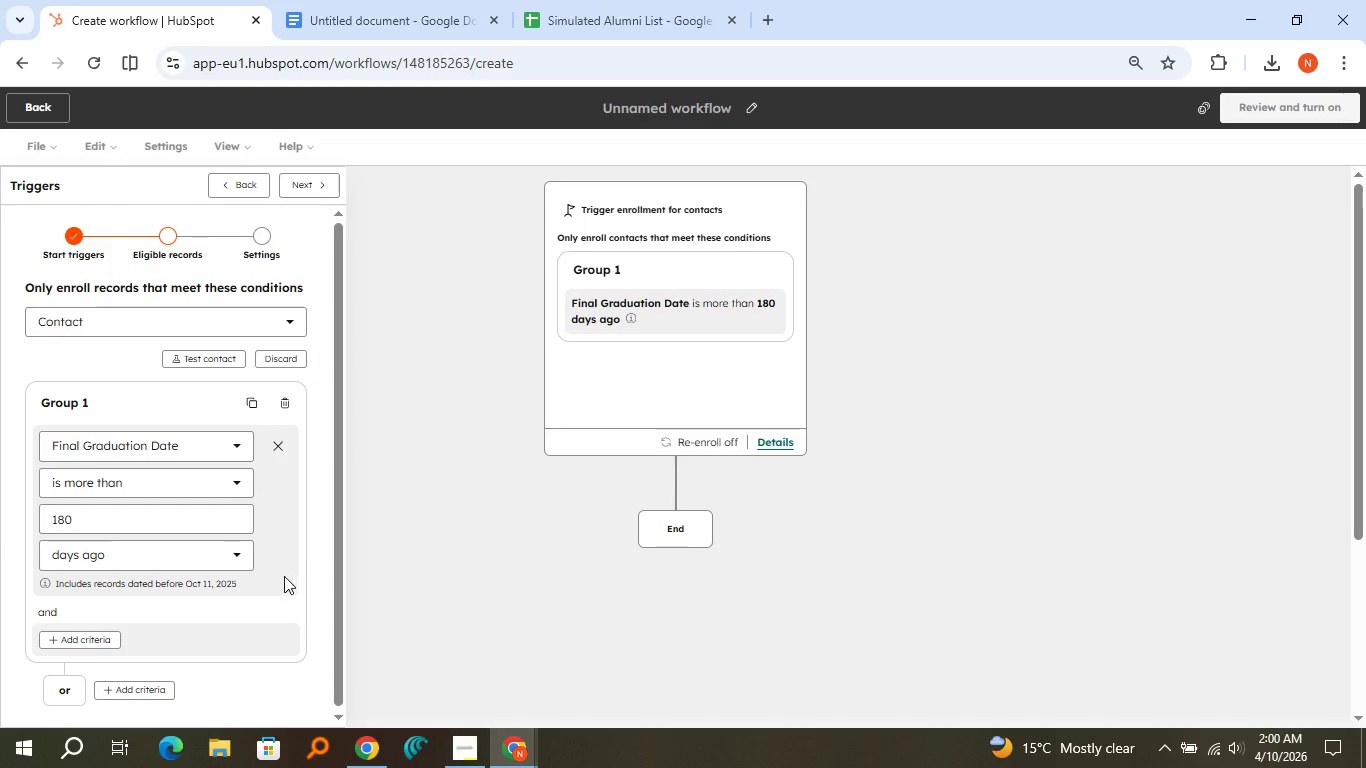 
left_click([267, 602])
 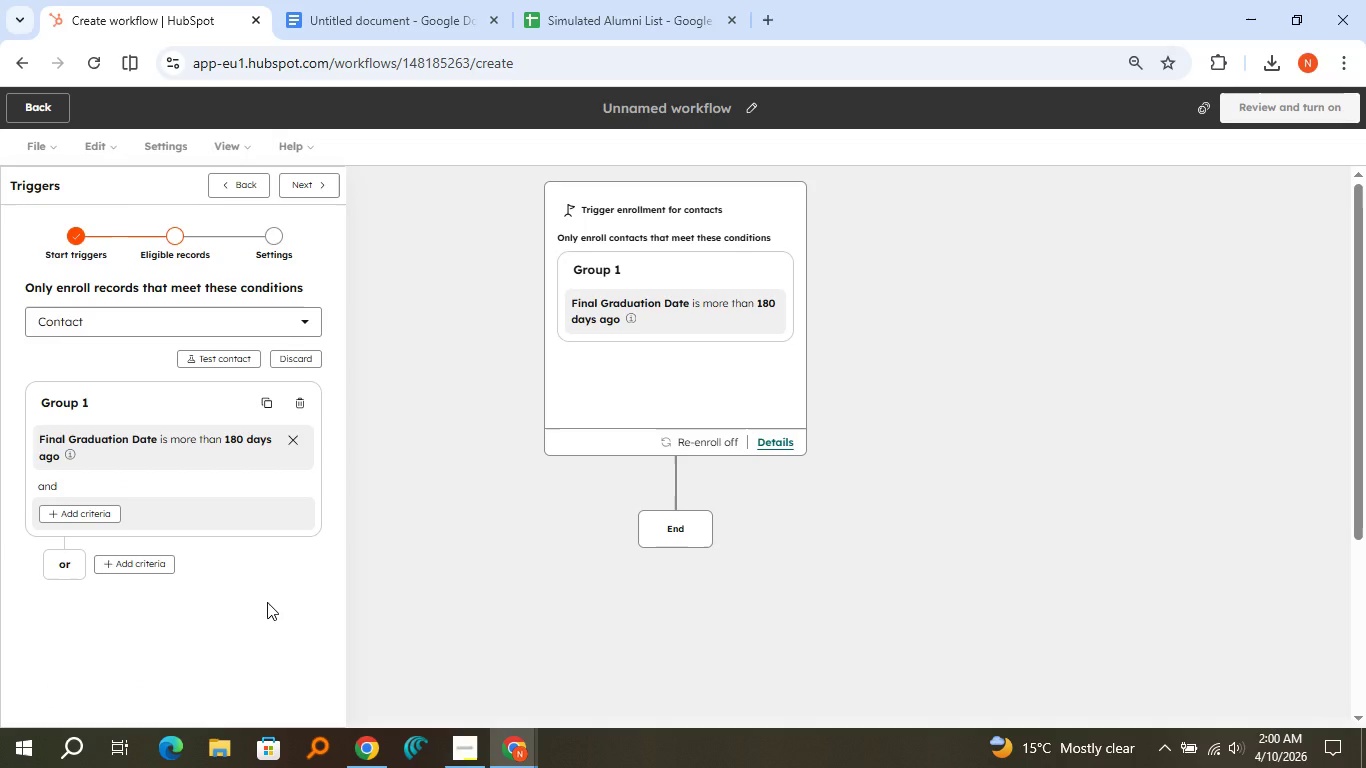 
wait(13.92)
 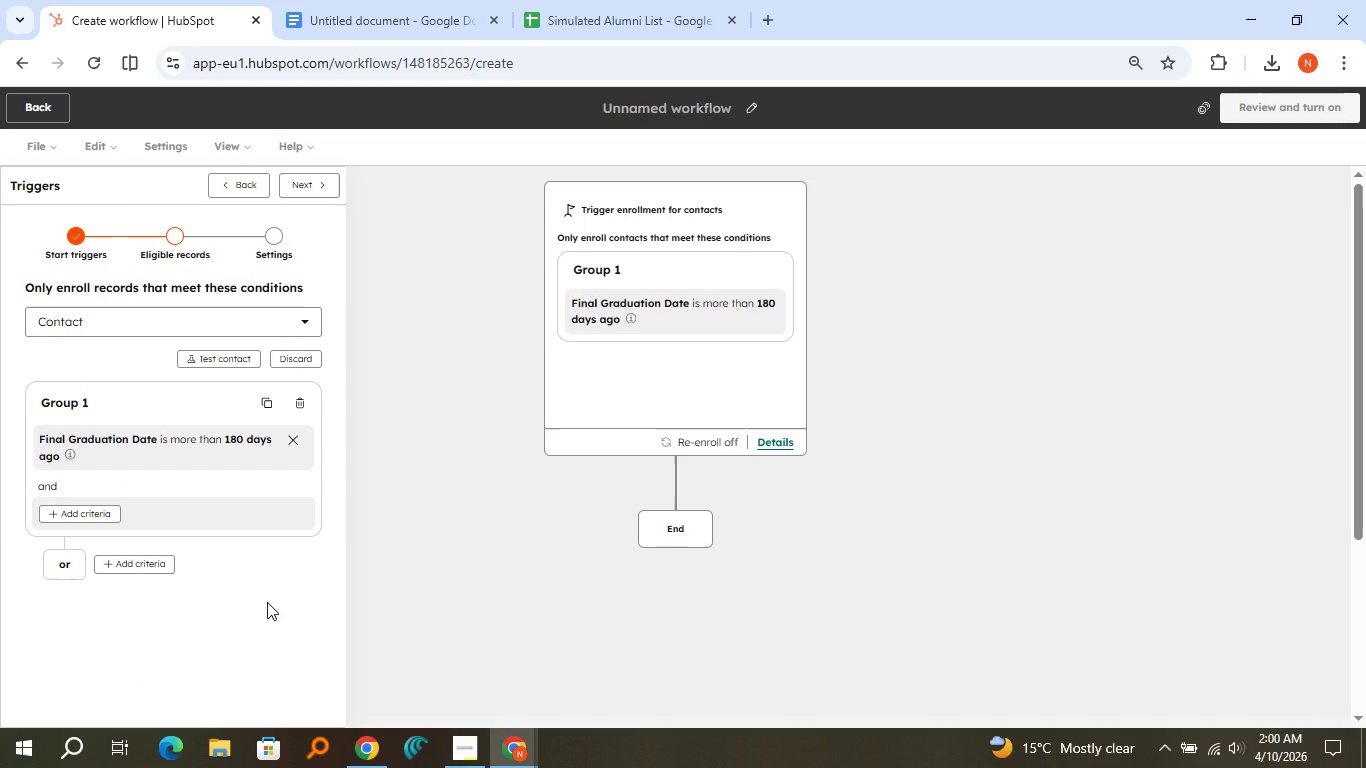 
left_click([304, 193])
 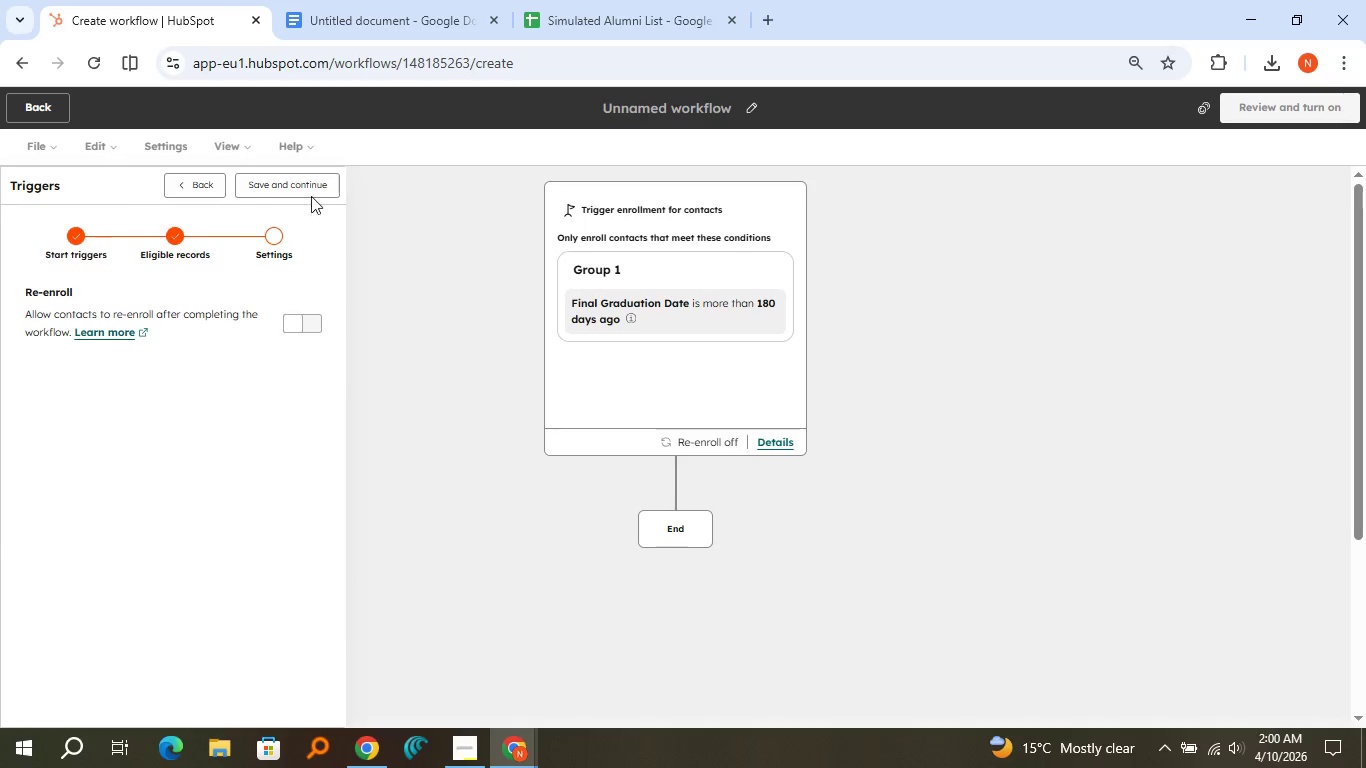 
left_click([308, 194])
 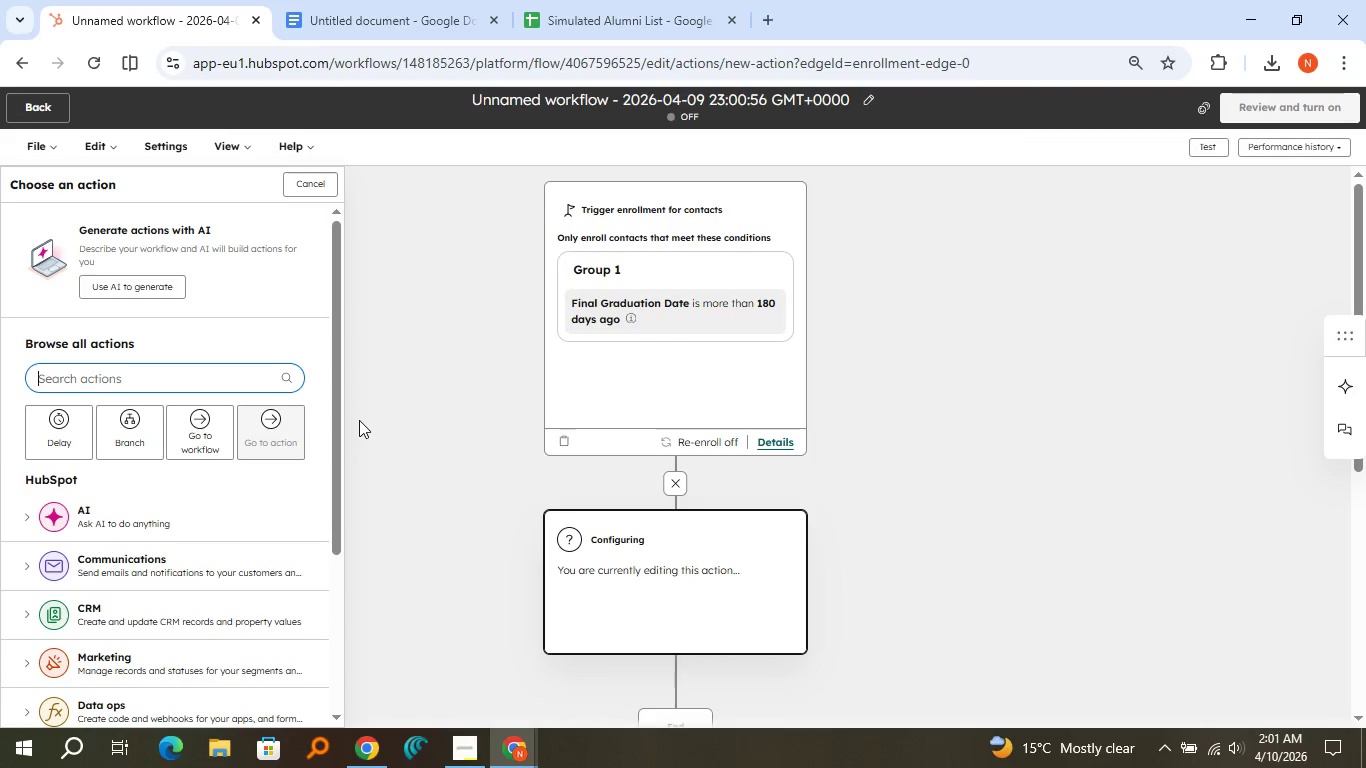 
wait(10.3)
 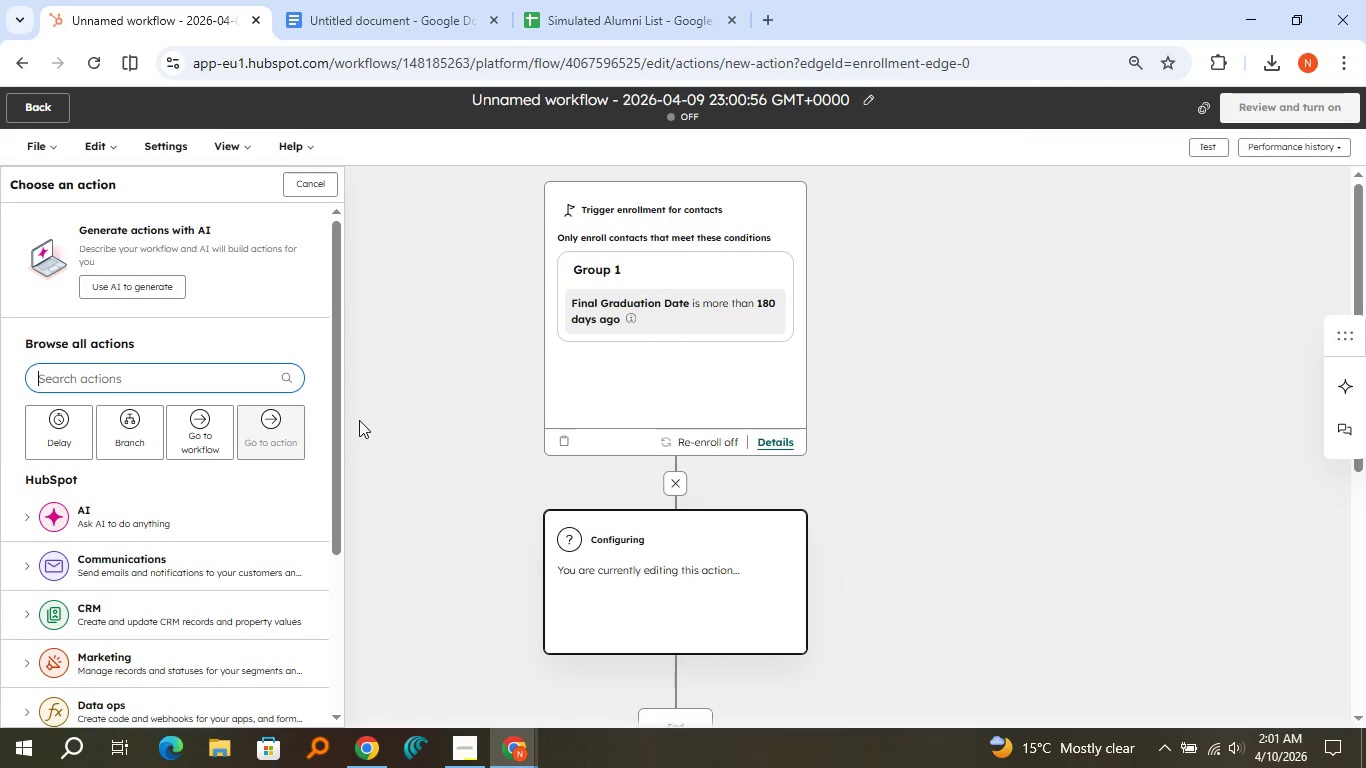 
left_click([105, 569])
 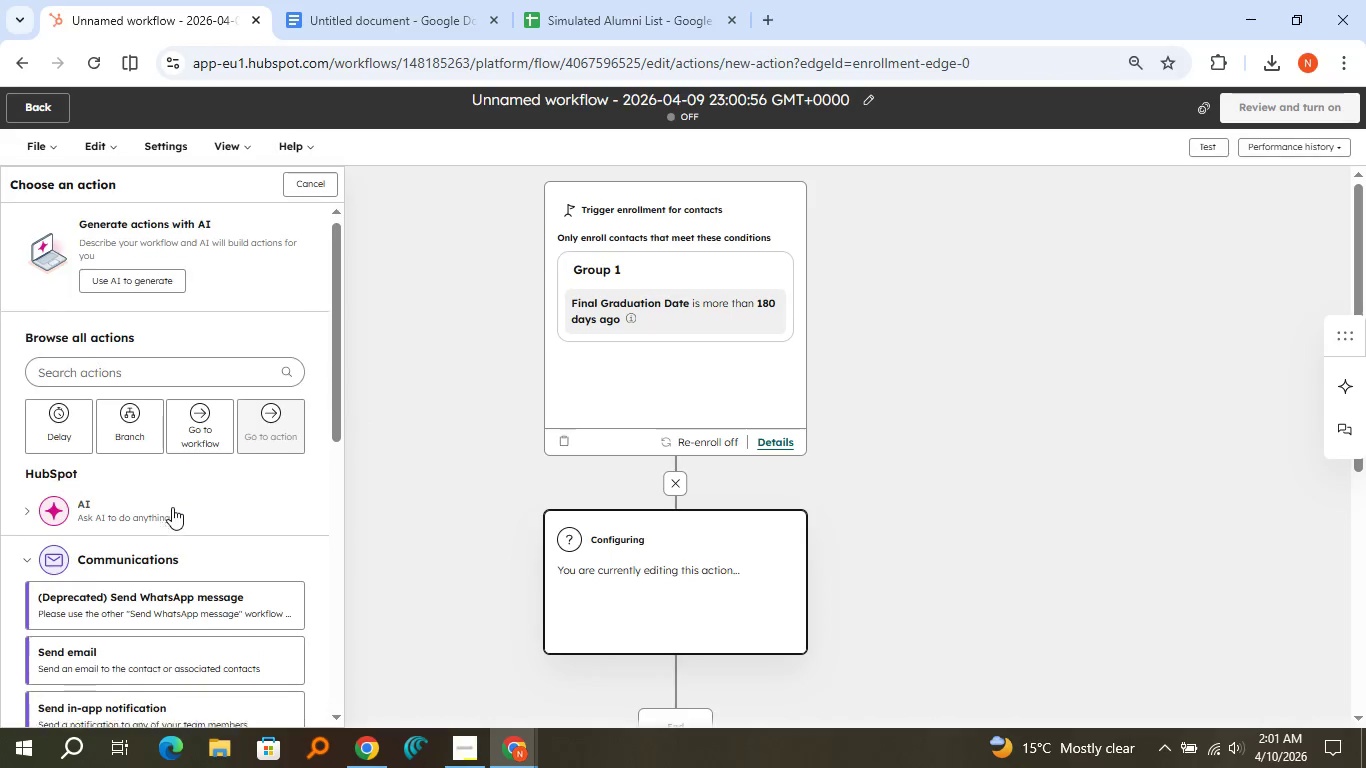 
scroll: coordinate [172, 507], scroll_direction: down, amount: 1.0
 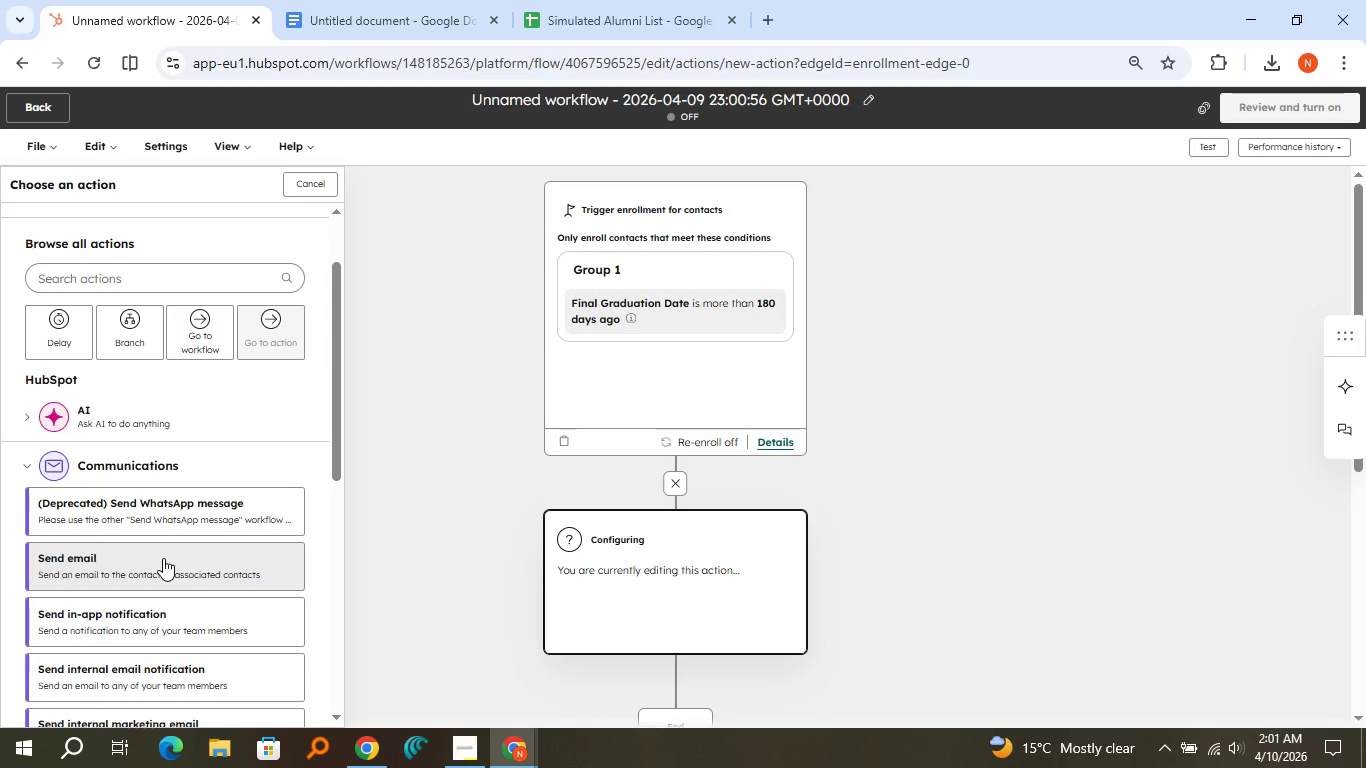 
left_click([163, 558])
 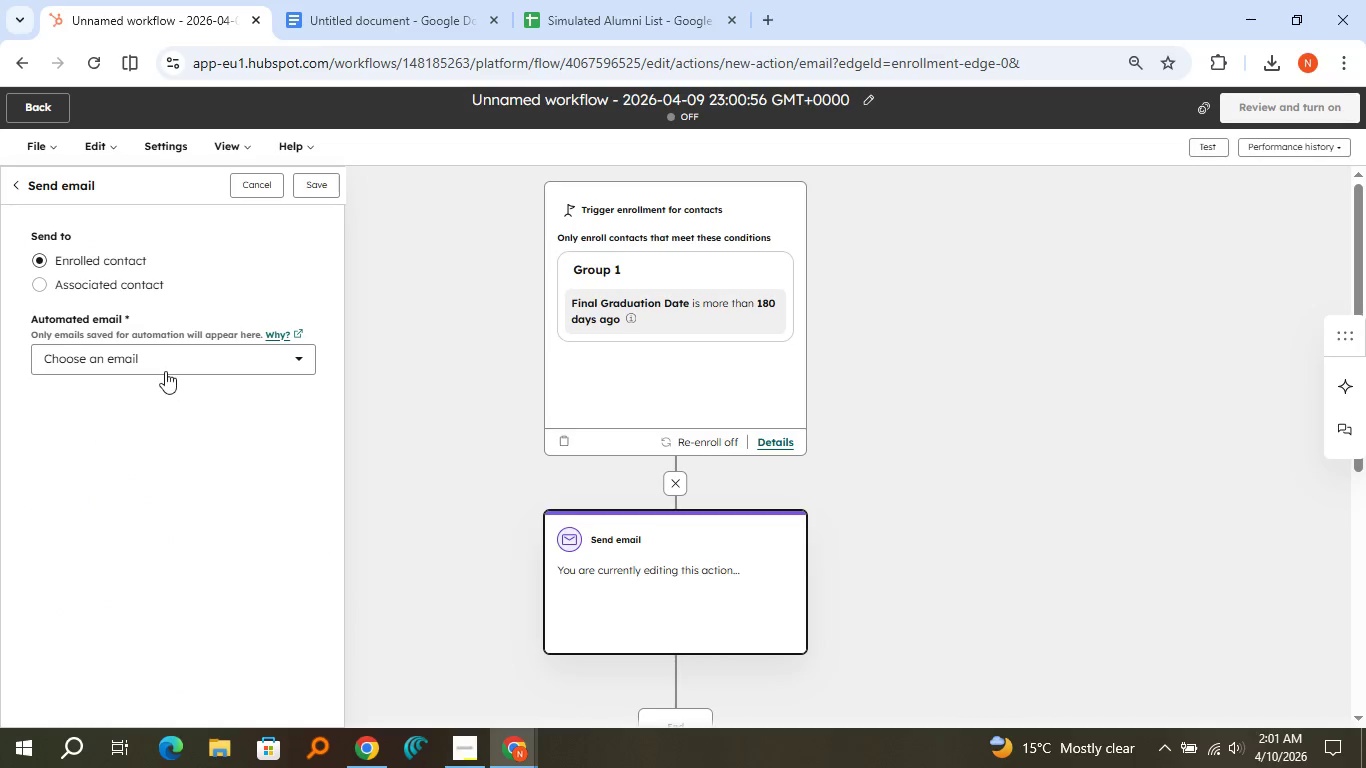 
left_click([165, 364])
 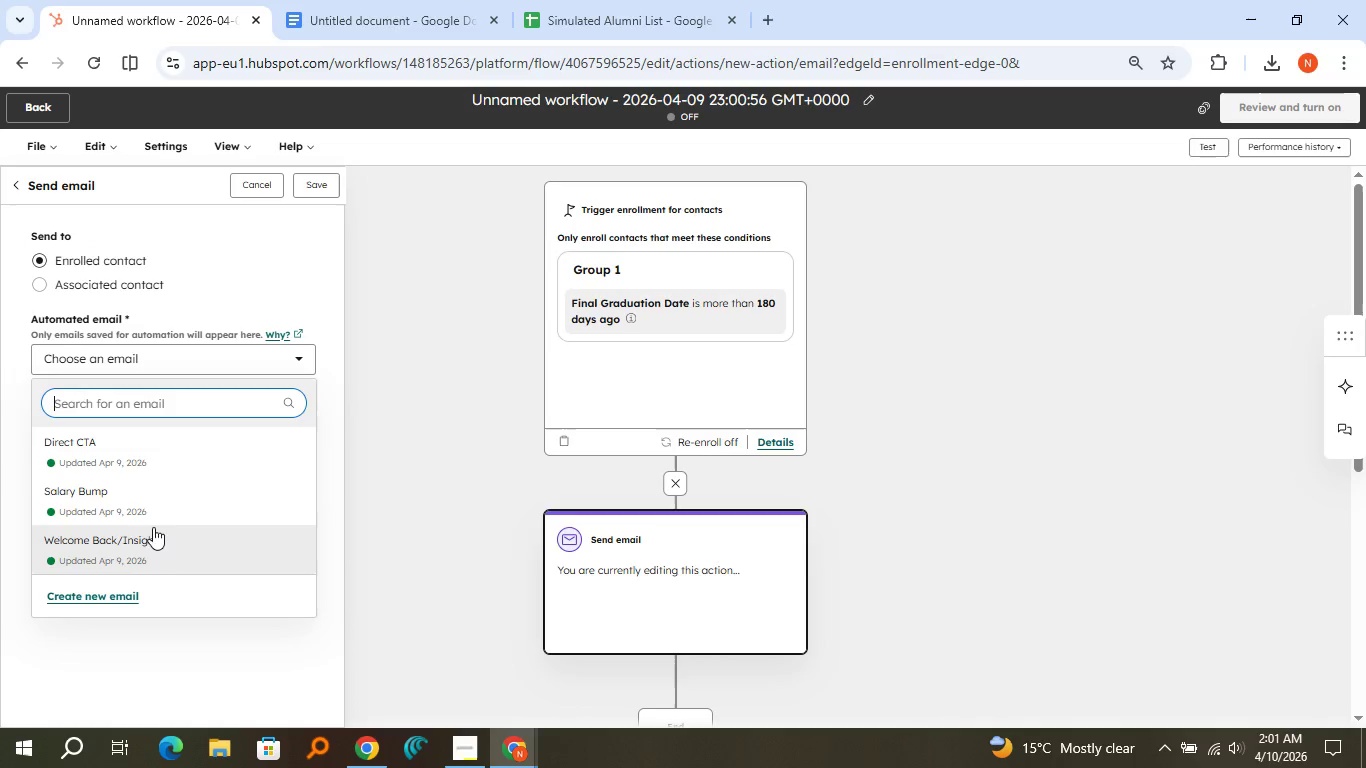 
left_click([154, 538])
 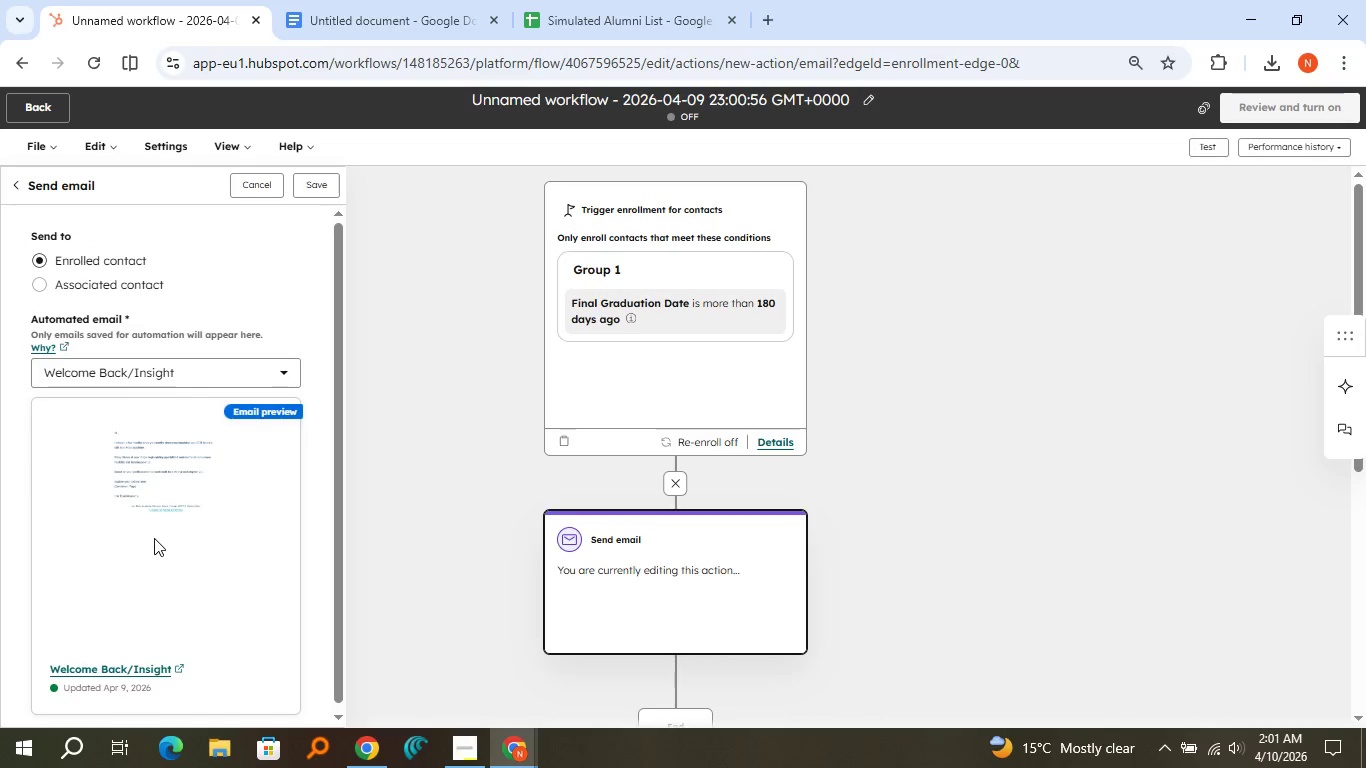 
scroll: coordinate [154, 538], scroll_direction: down, amount: 1.0
 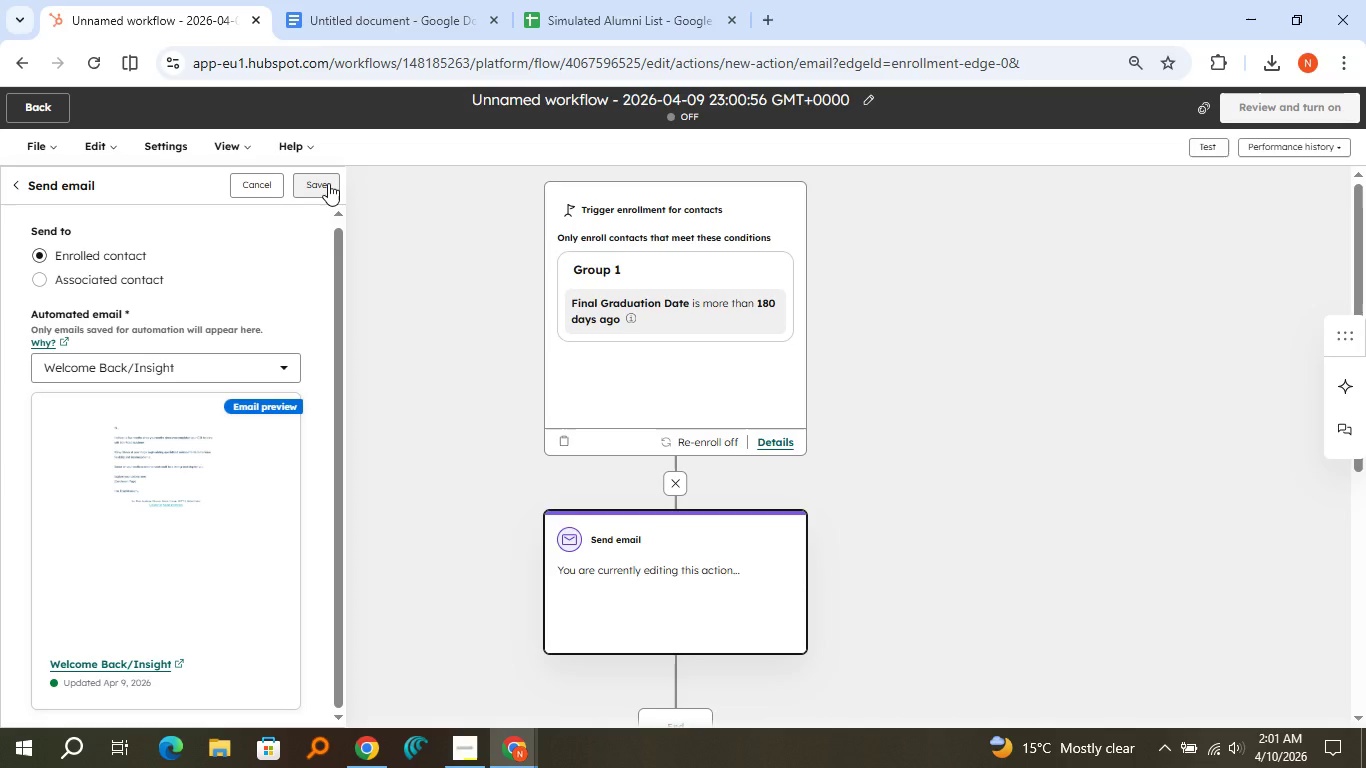 
left_click([328, 183])
 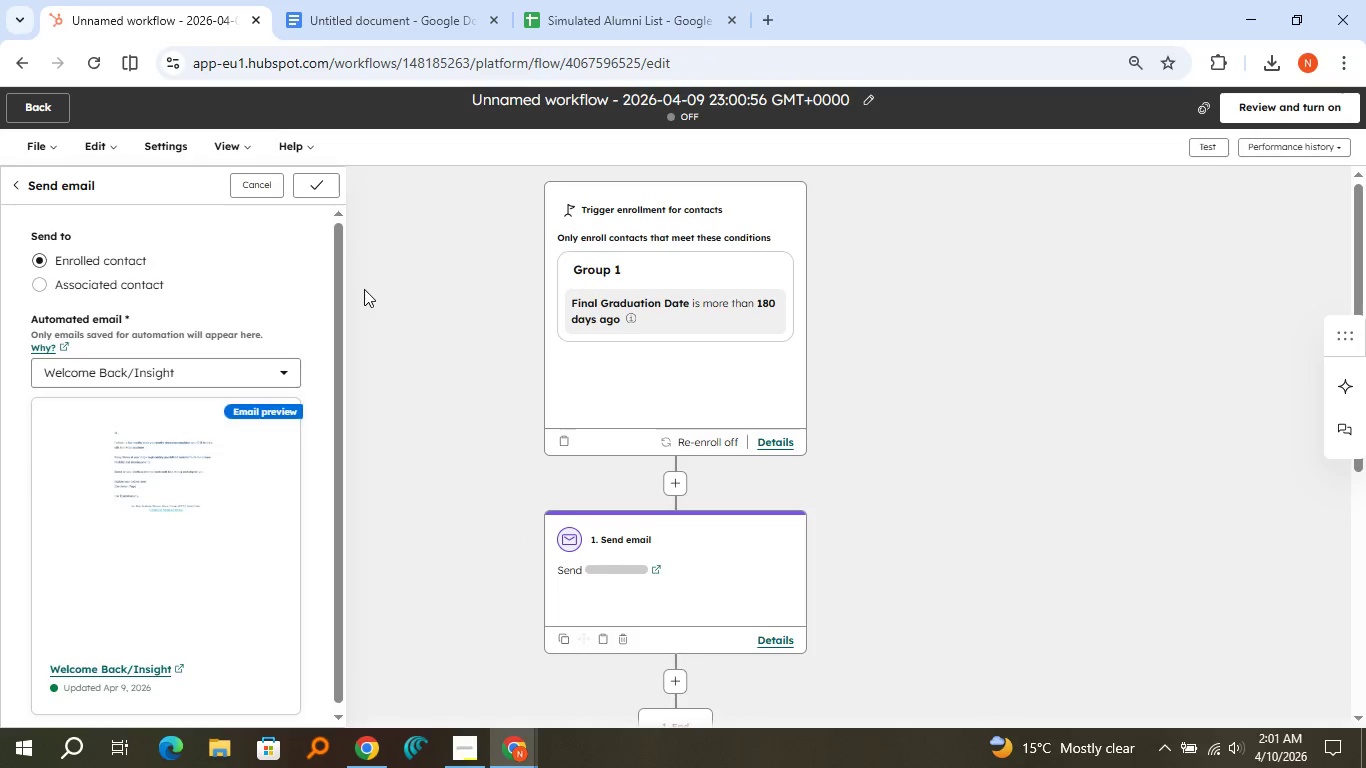 
scroll: coordinate [364, 289], scroll_direction: down, amount: 2.0
 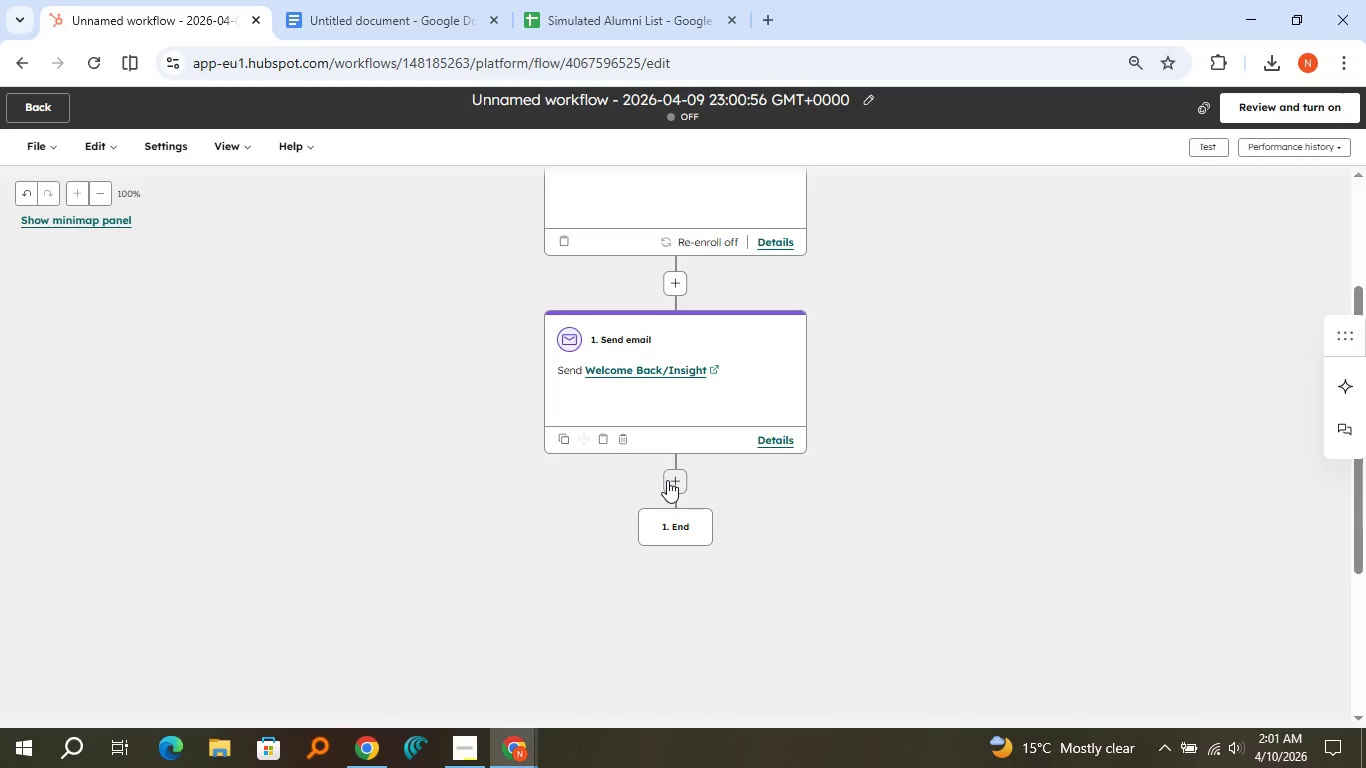 
left_click([667, 480])
 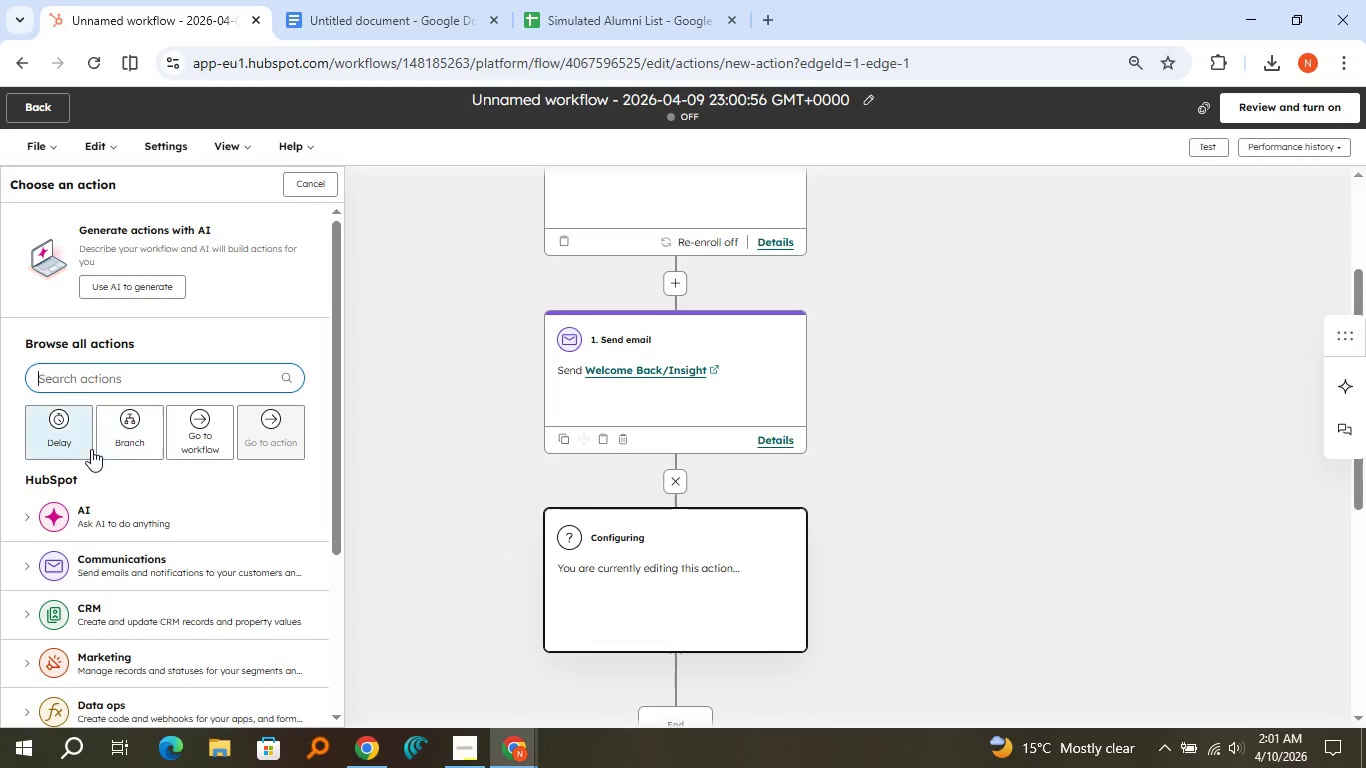 
left_click([82, 441])
 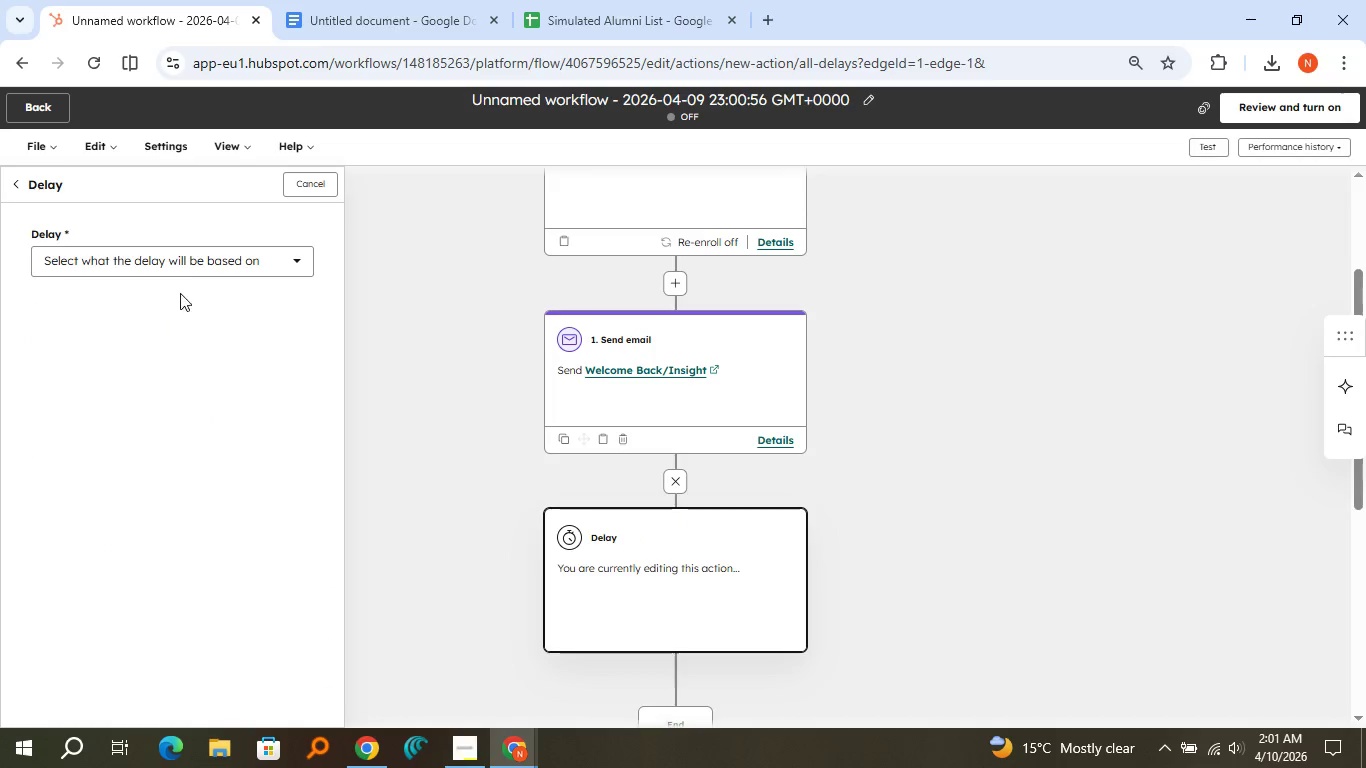 
left_click([185, 266])
 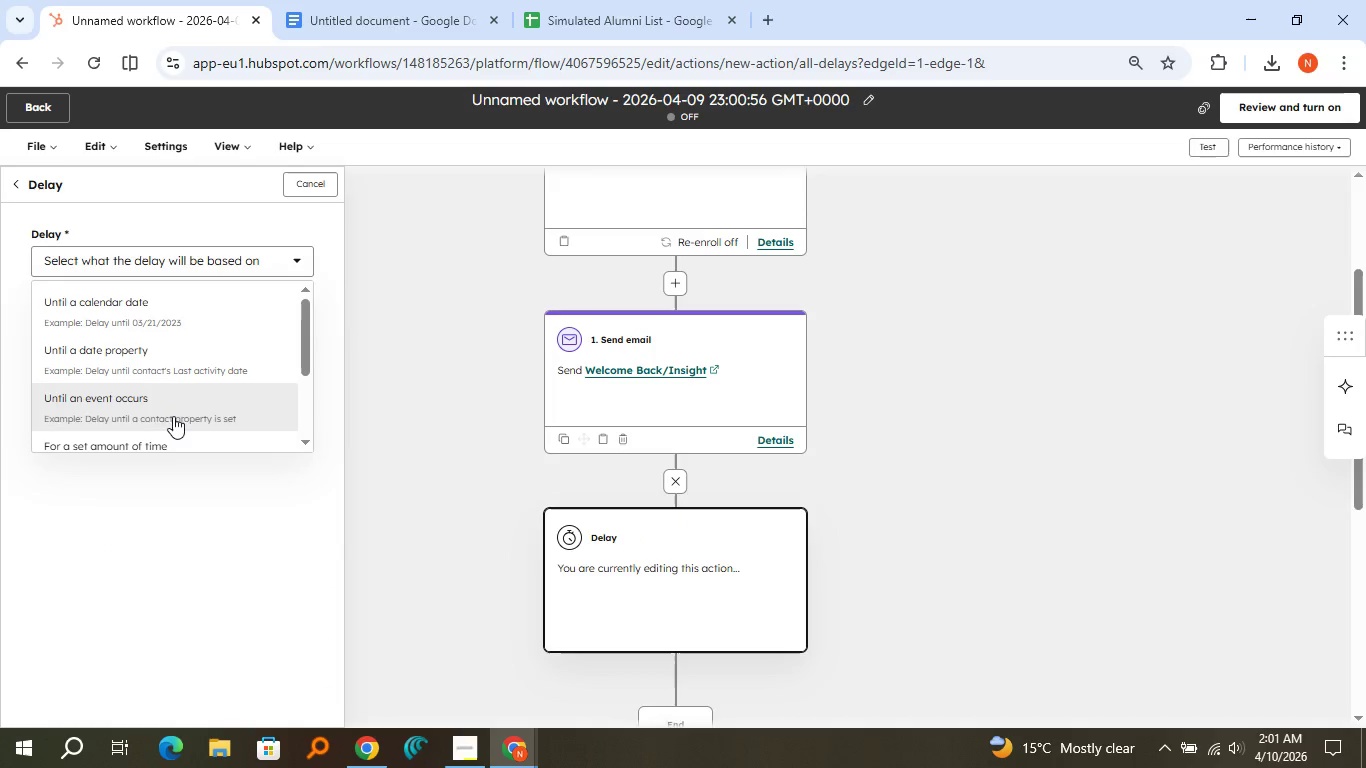 
left_click([168, 434])
 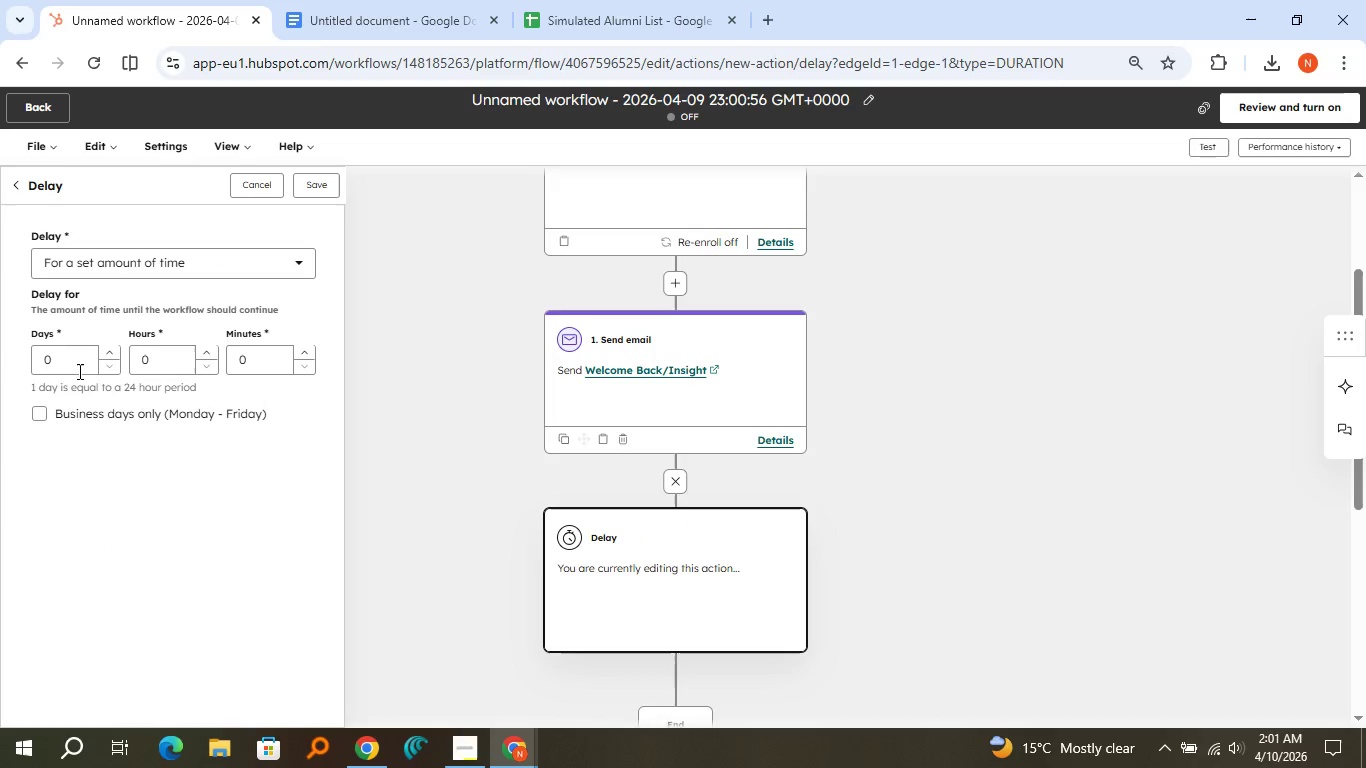 
left_click([78, 369])
 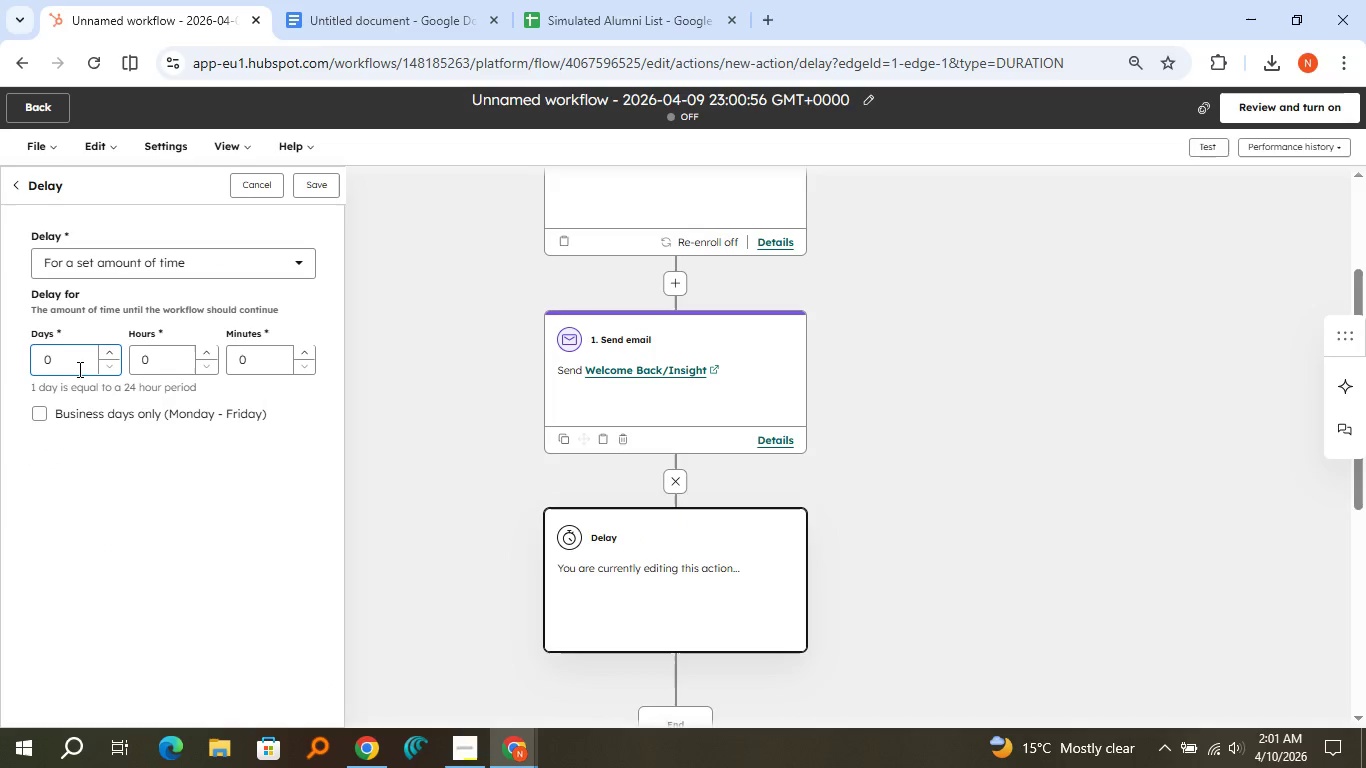 
key(4)
 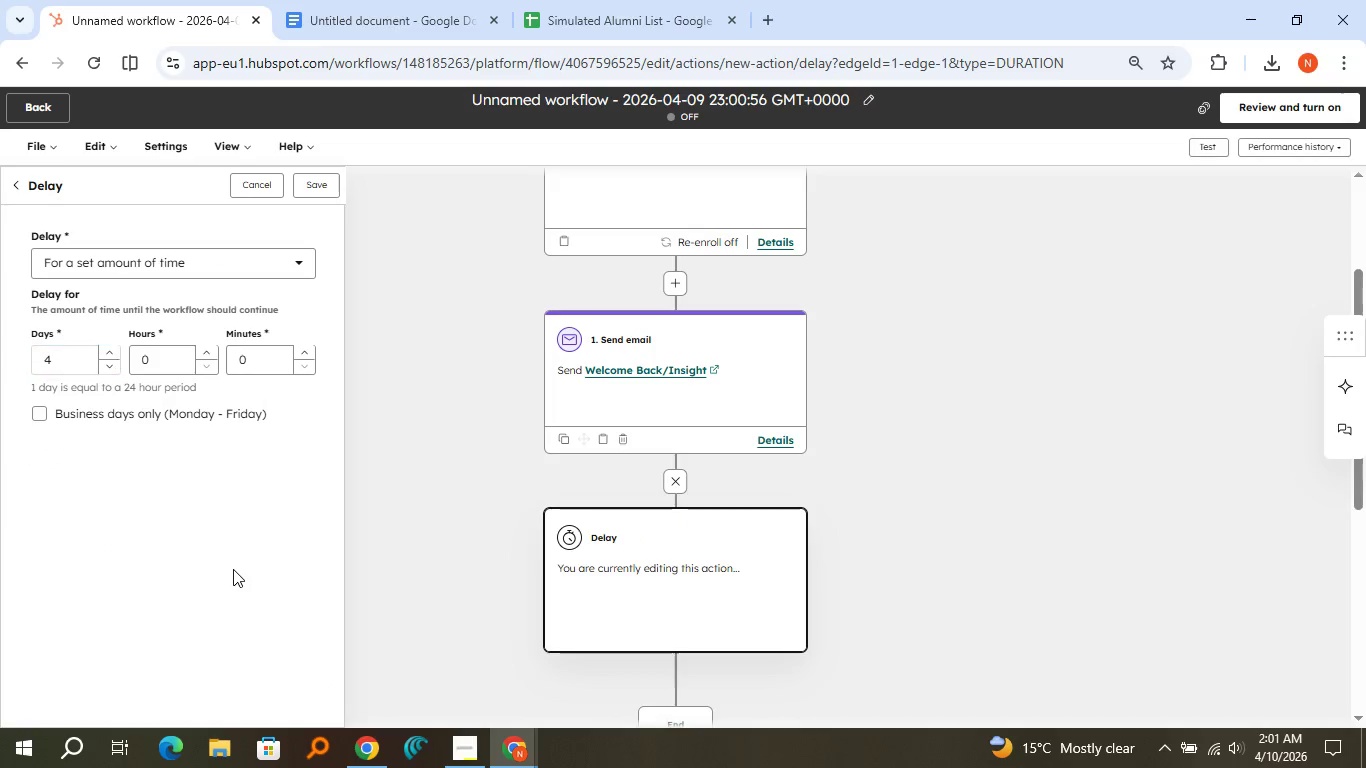 
left_click([233, 569])
 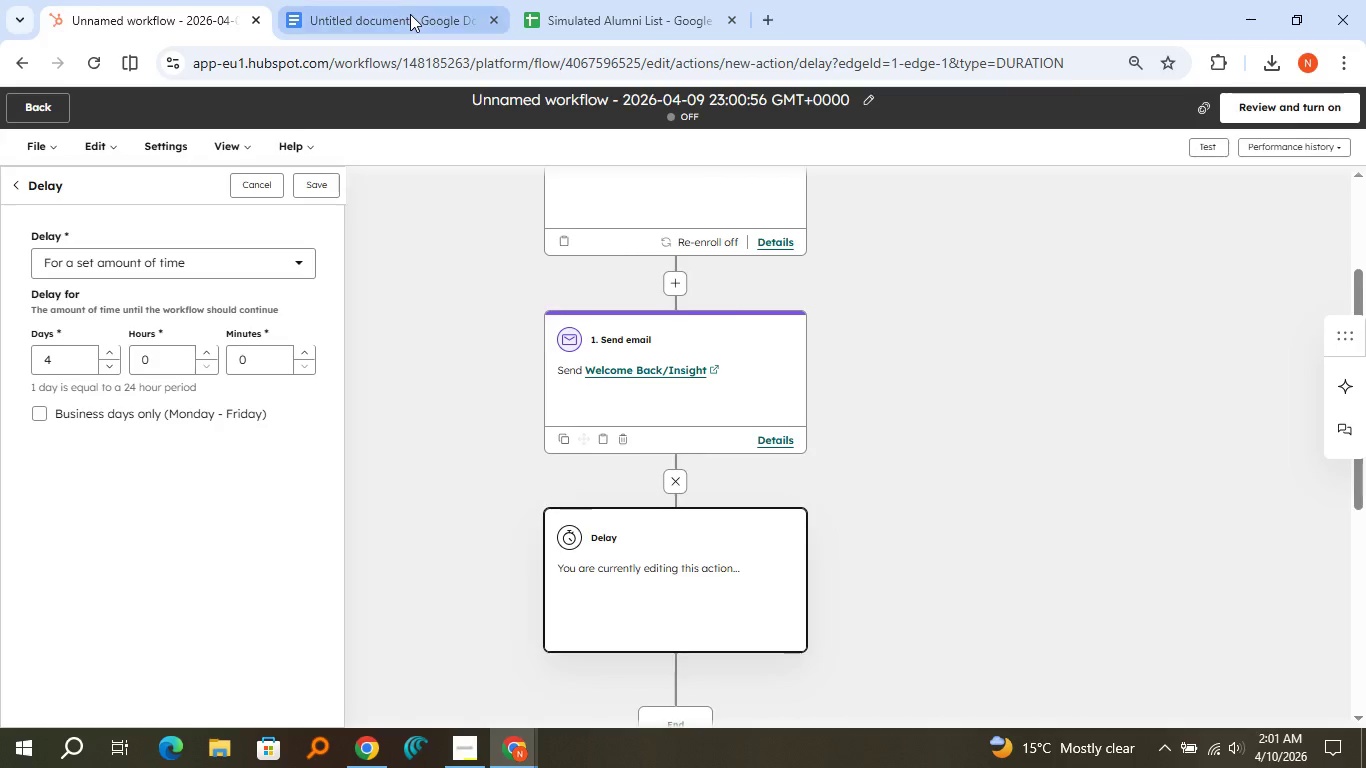 
left_click([410, 14])
 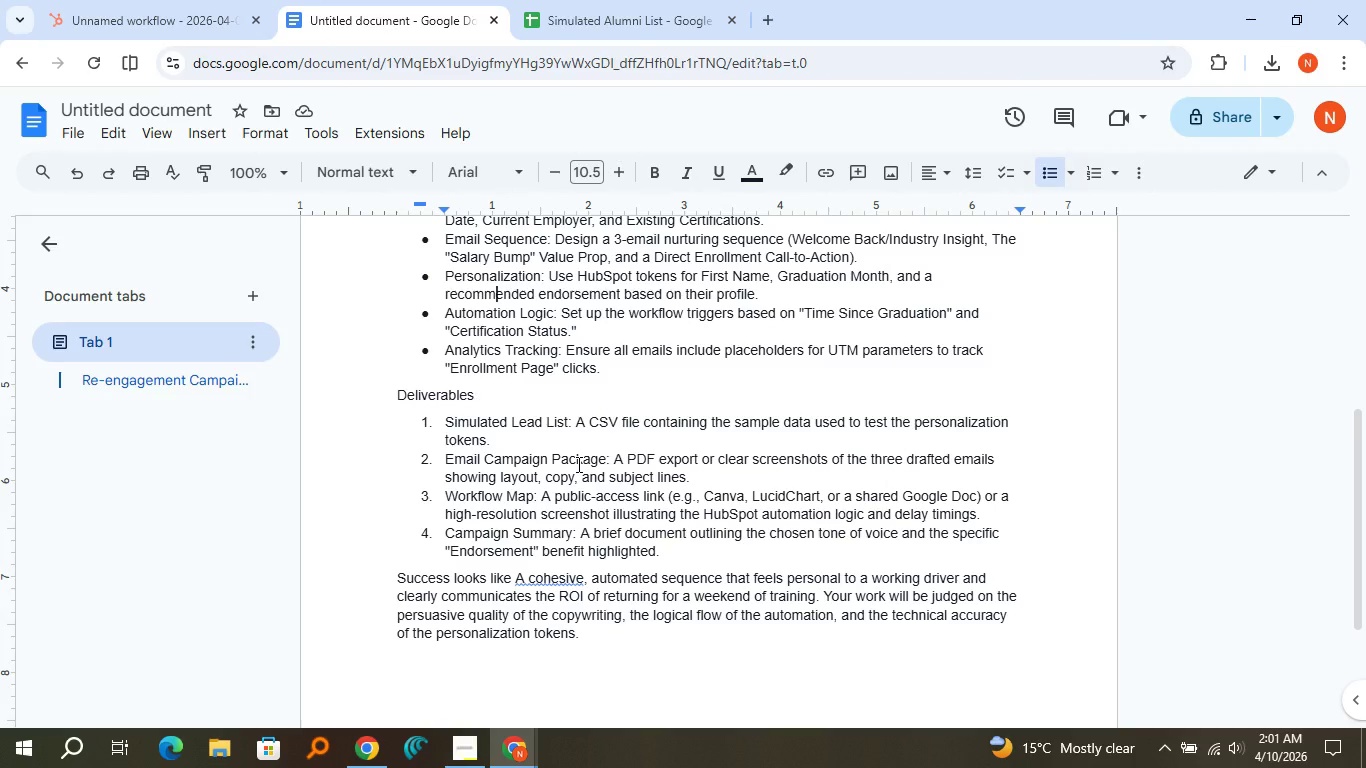 
scroll: coordinate [577, 464], scroll_direction: up, amount: 1.0
 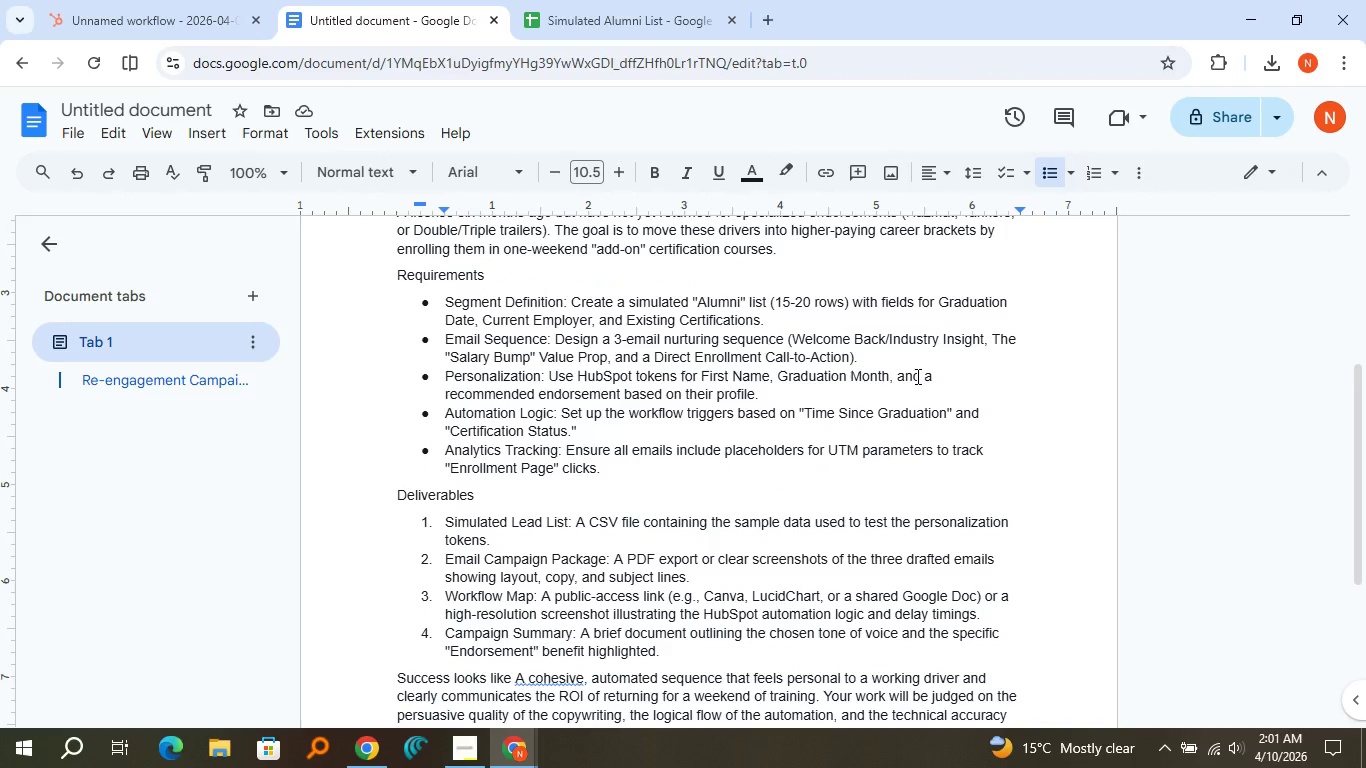 
wait(5.35)
 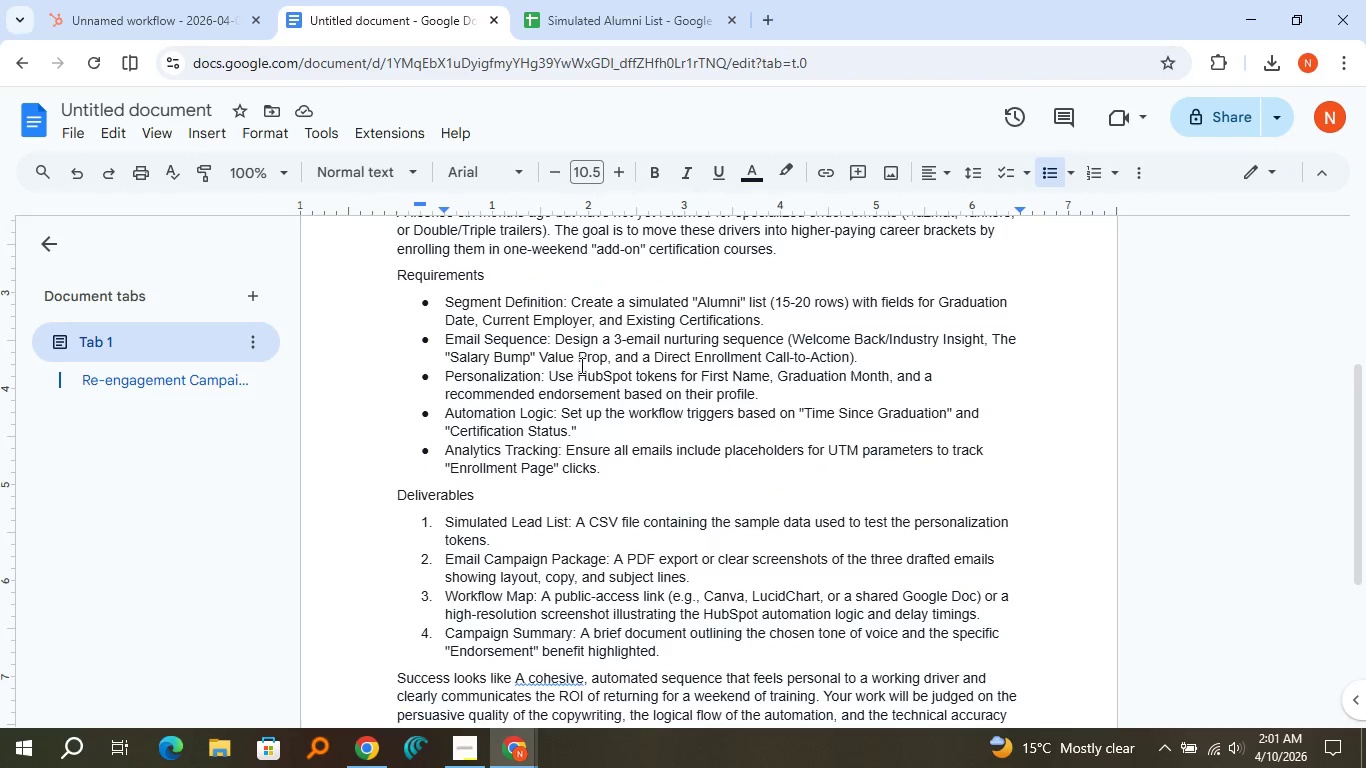 
scroll: coordinate [916, 376], scroll_direction: up, amount: 1.0
 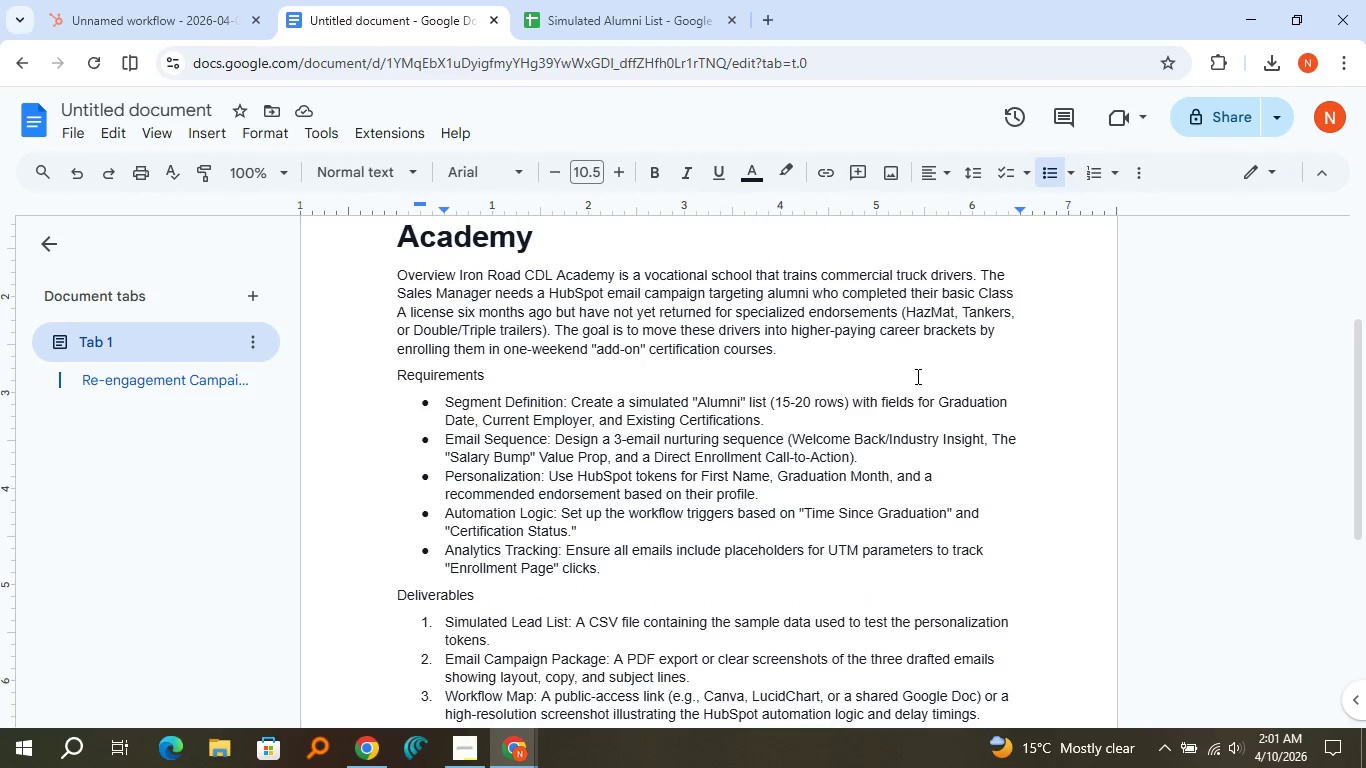 
scroll: coordinate [916, 376], scroll_direction: down, amount: 1.0
 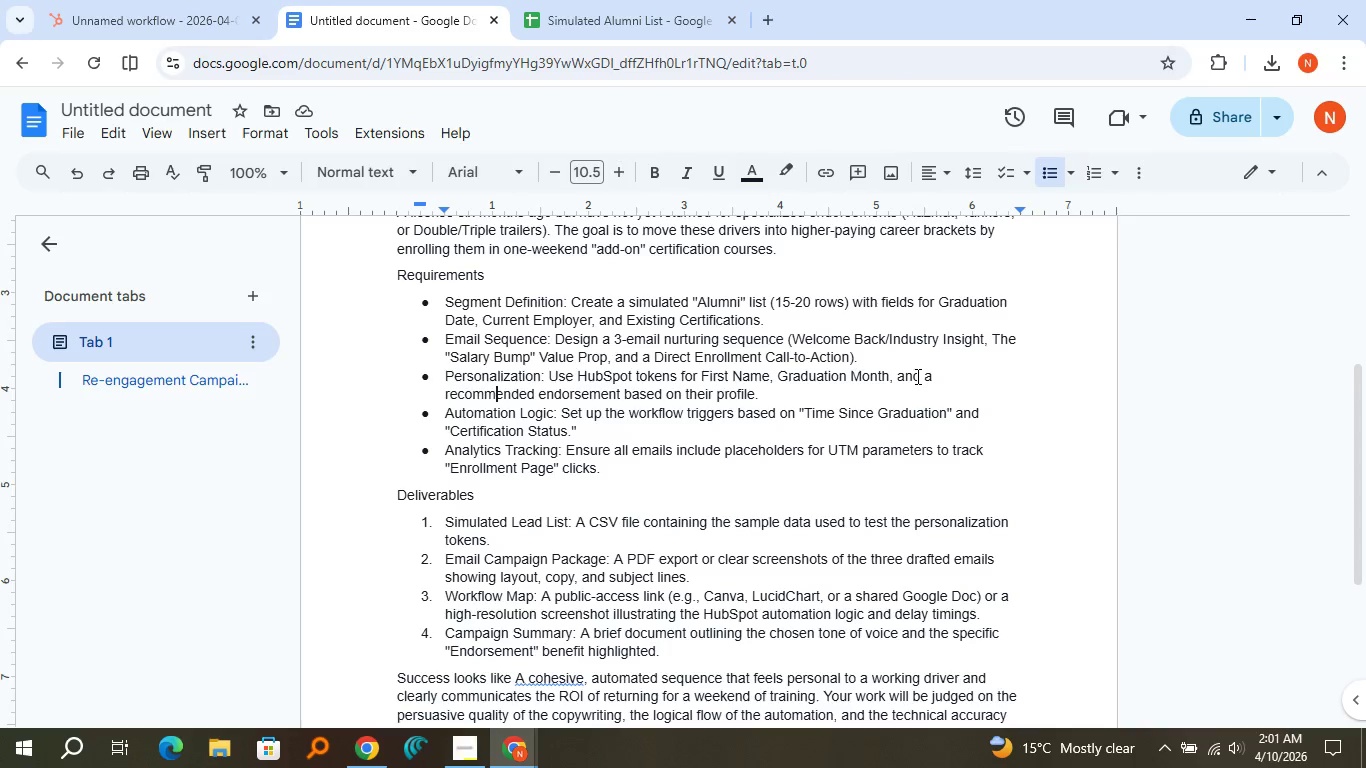 
wait(7.6)
 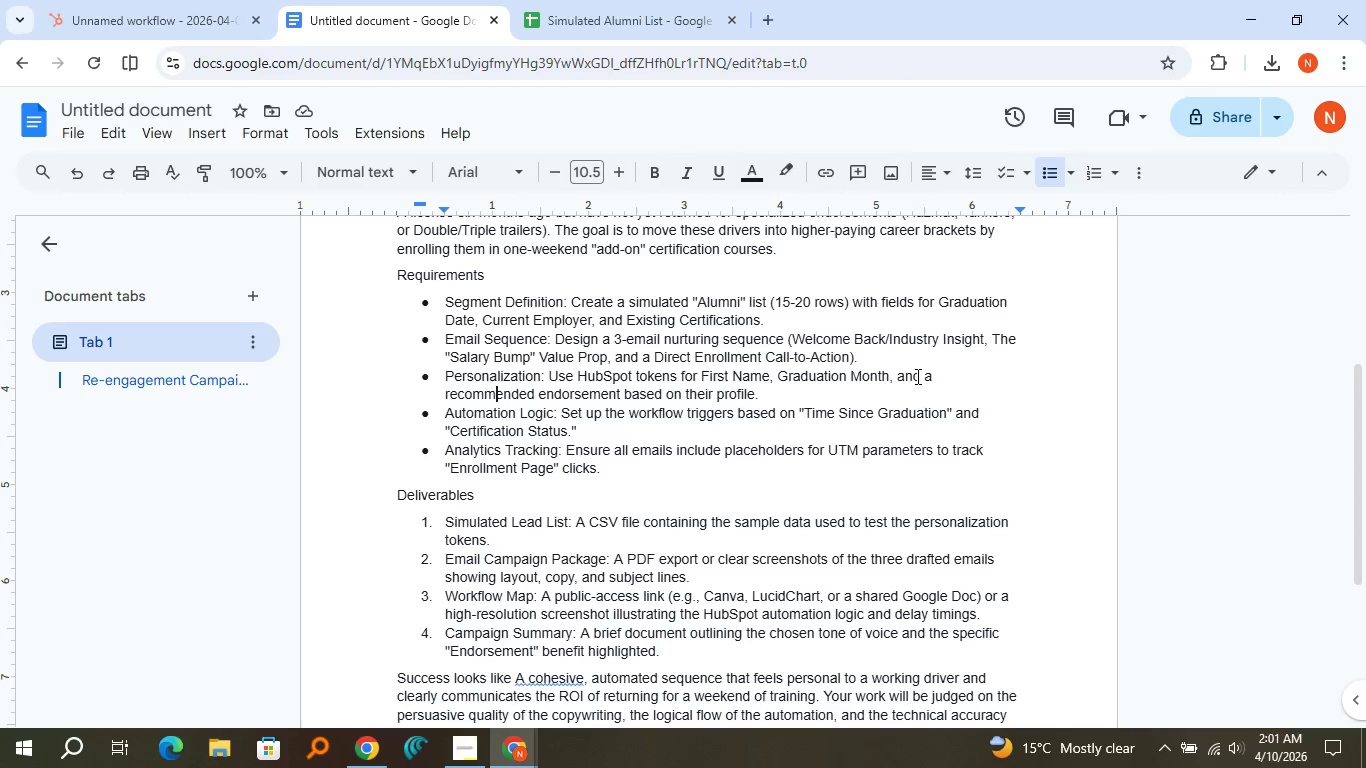 
scroll: coordinate [789, 364], scroll_direction: up, amount: 1.0
 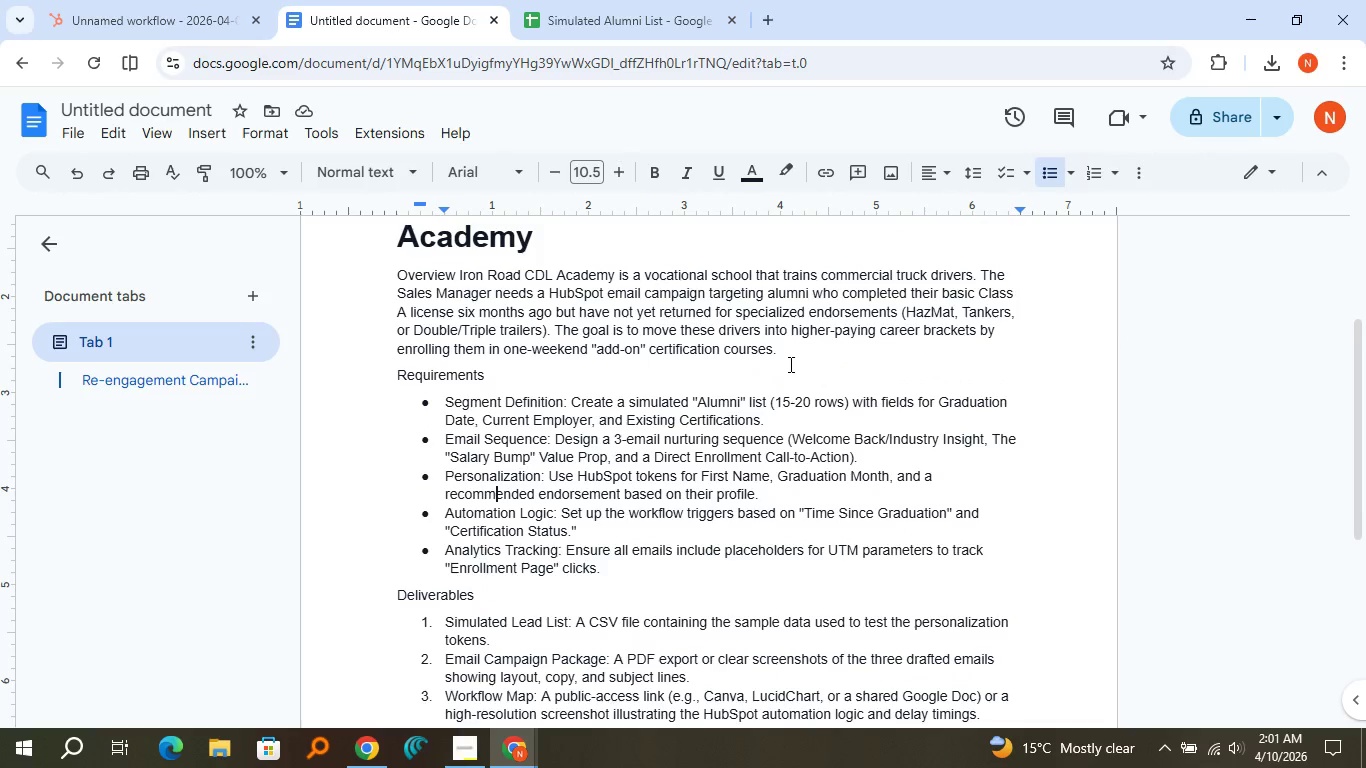 
scroll: coordinate [789, 364], scroll_direction: down, amount: 2.0
 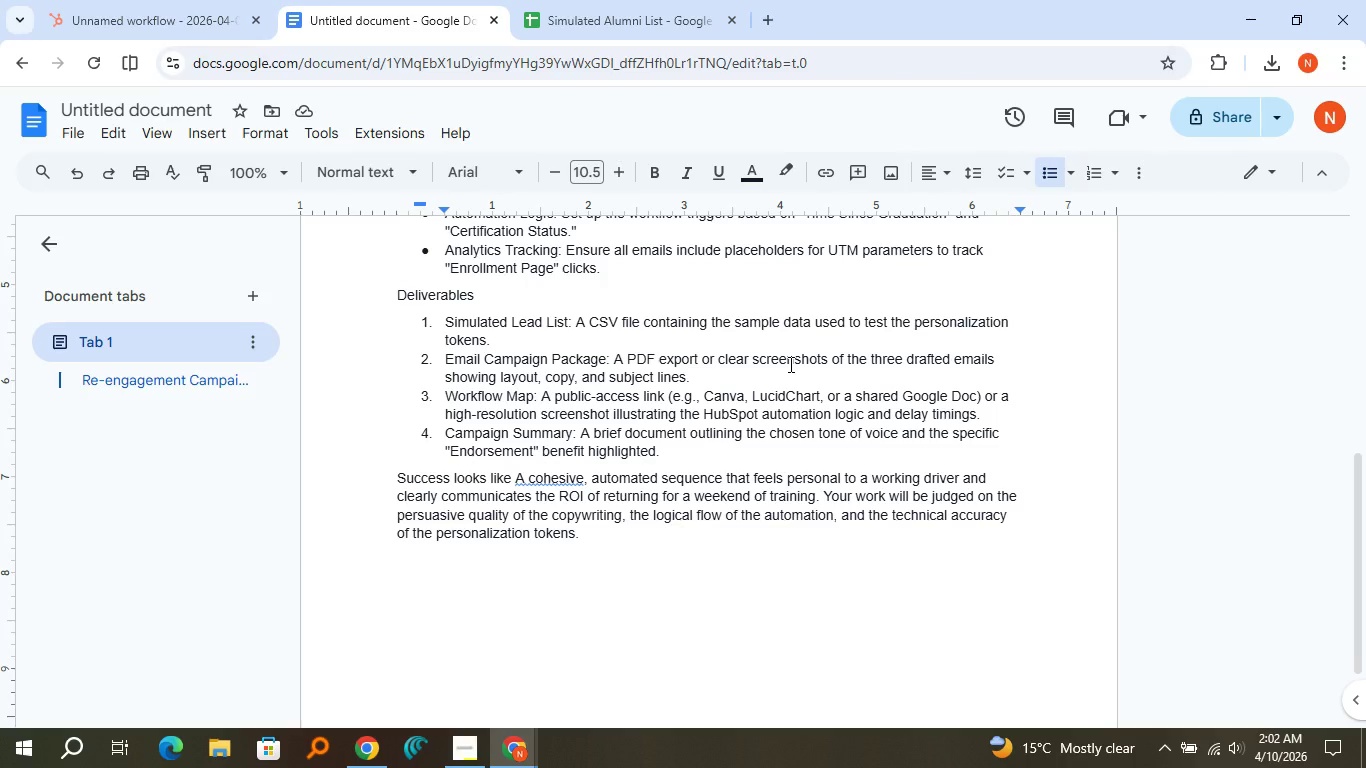 
wait(39.61)
 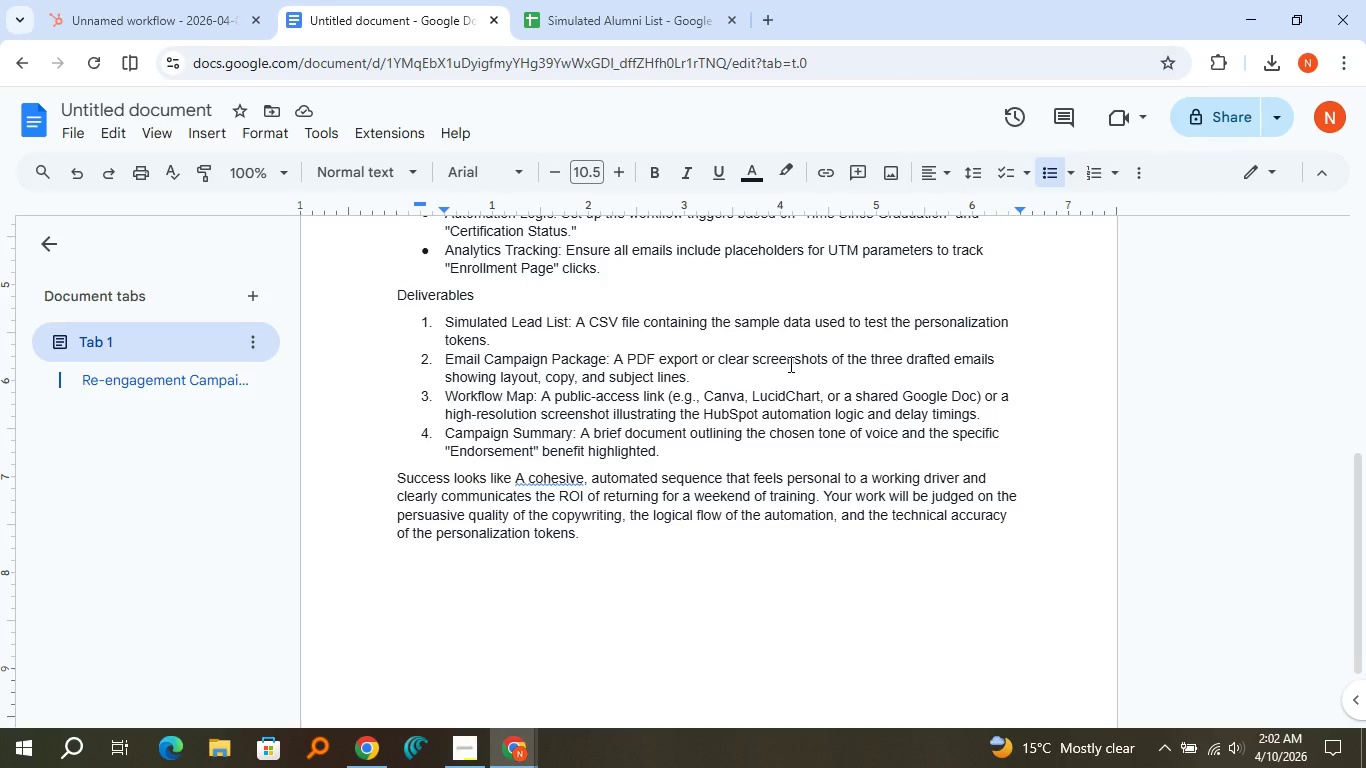 
left_click([252, 1])
 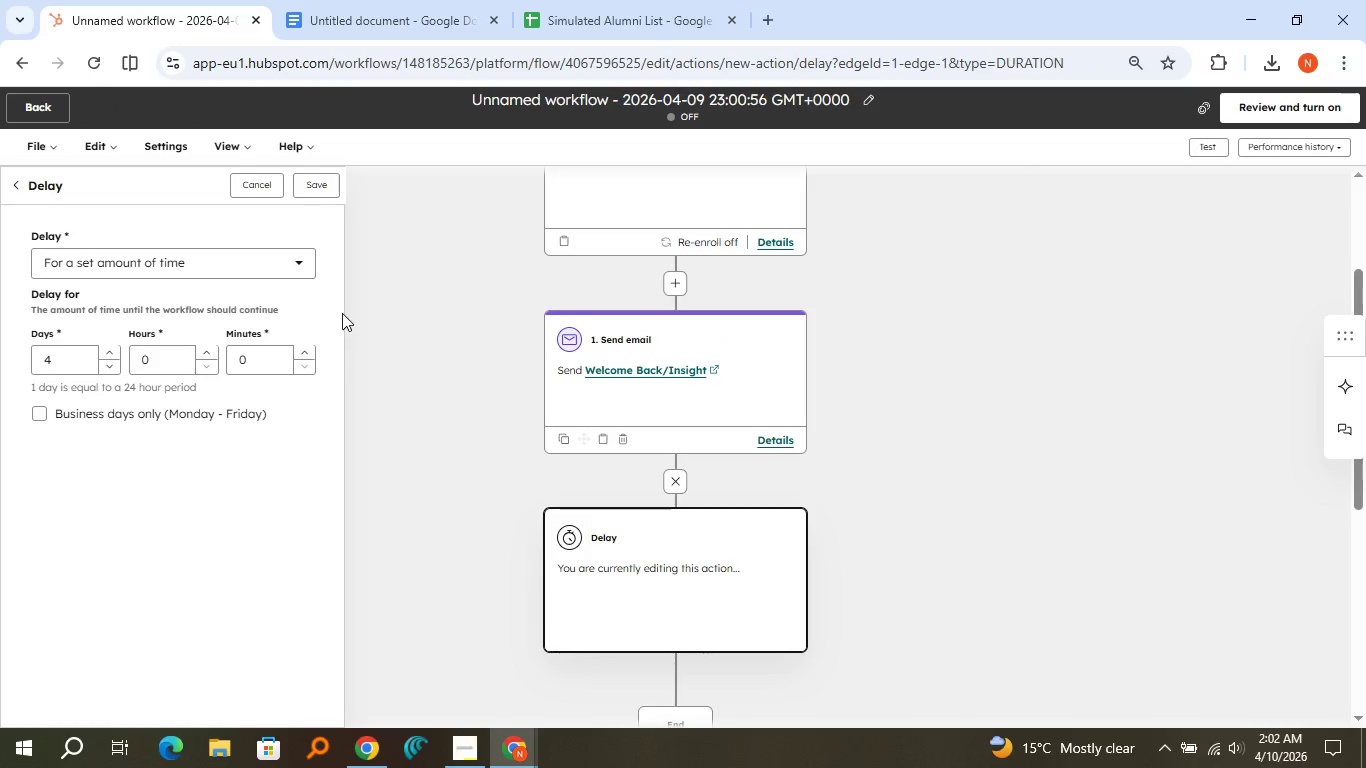 
left_click([331, 187])
 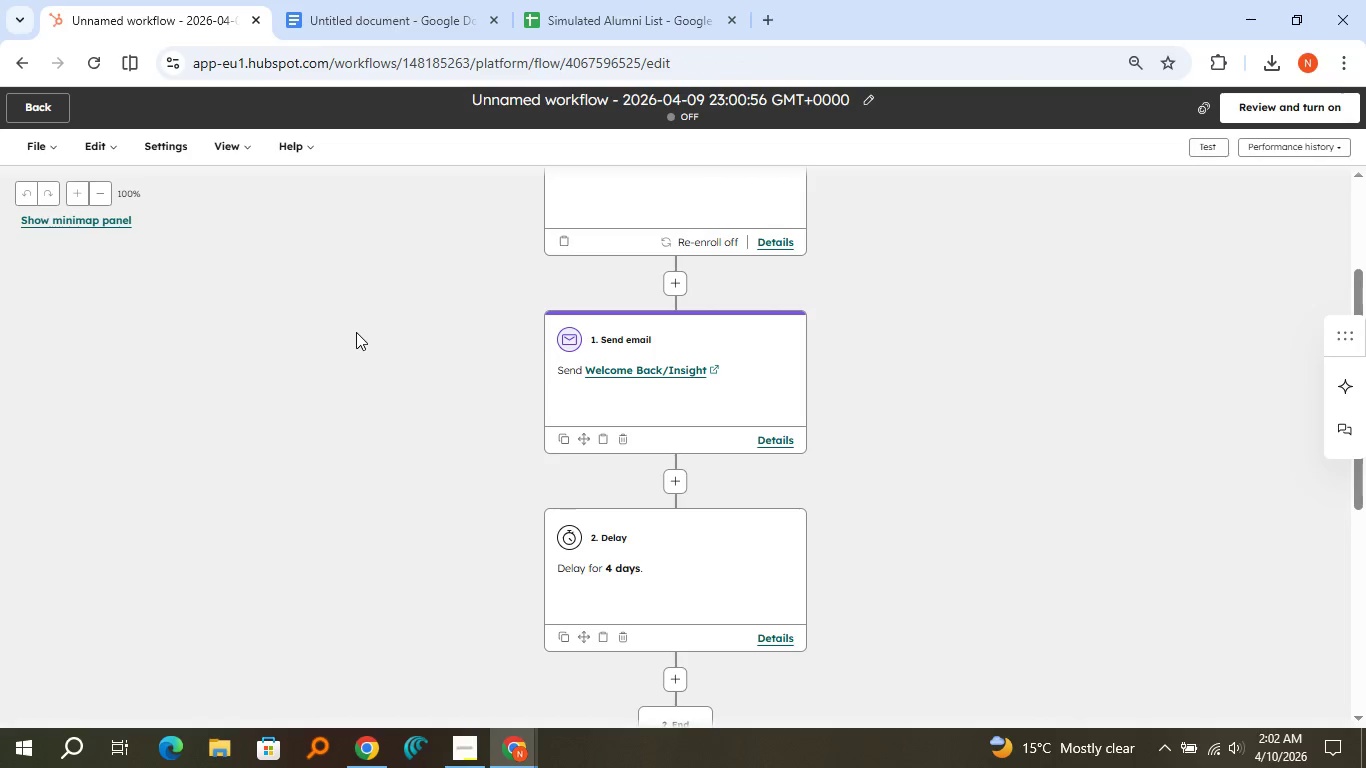 
scroll: coordinate [425, 379], scroll_direction: down, amount: 1.0
 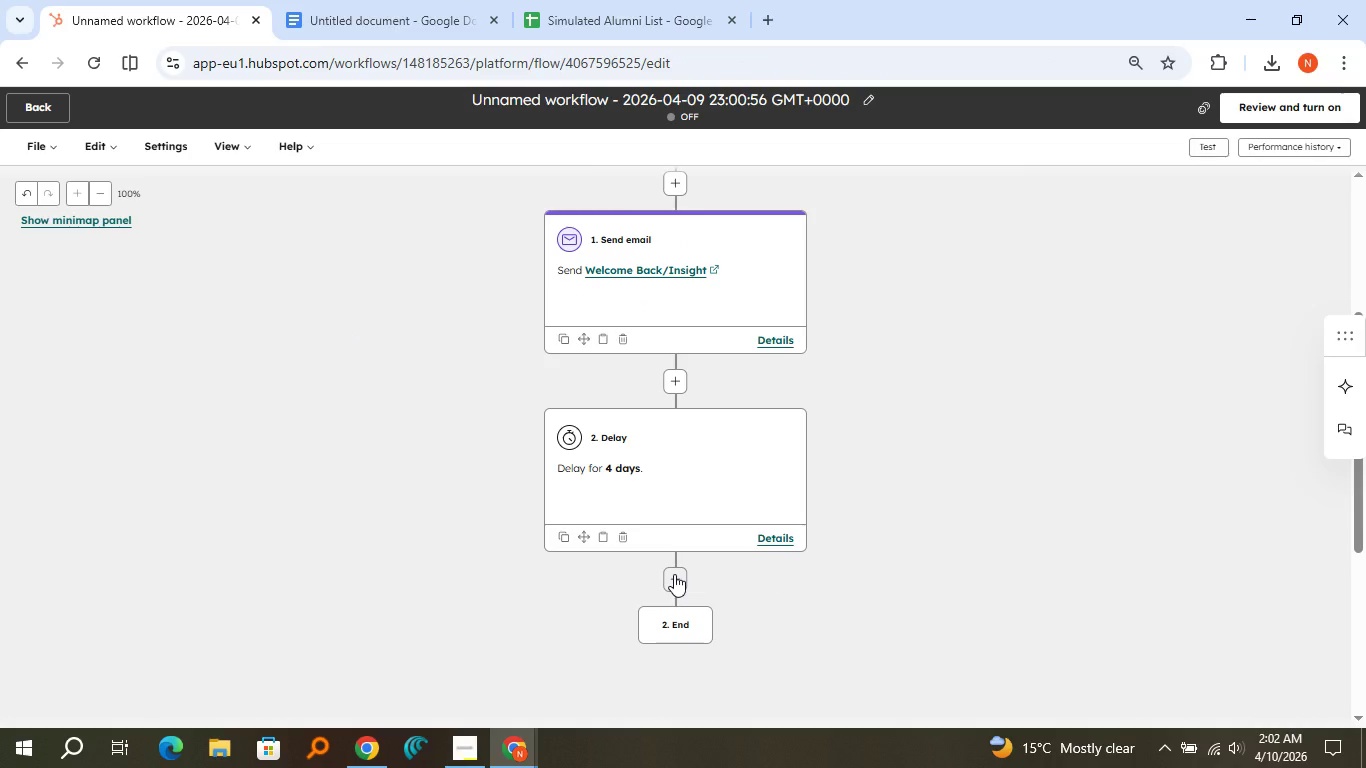 
left_click([674, 574])
 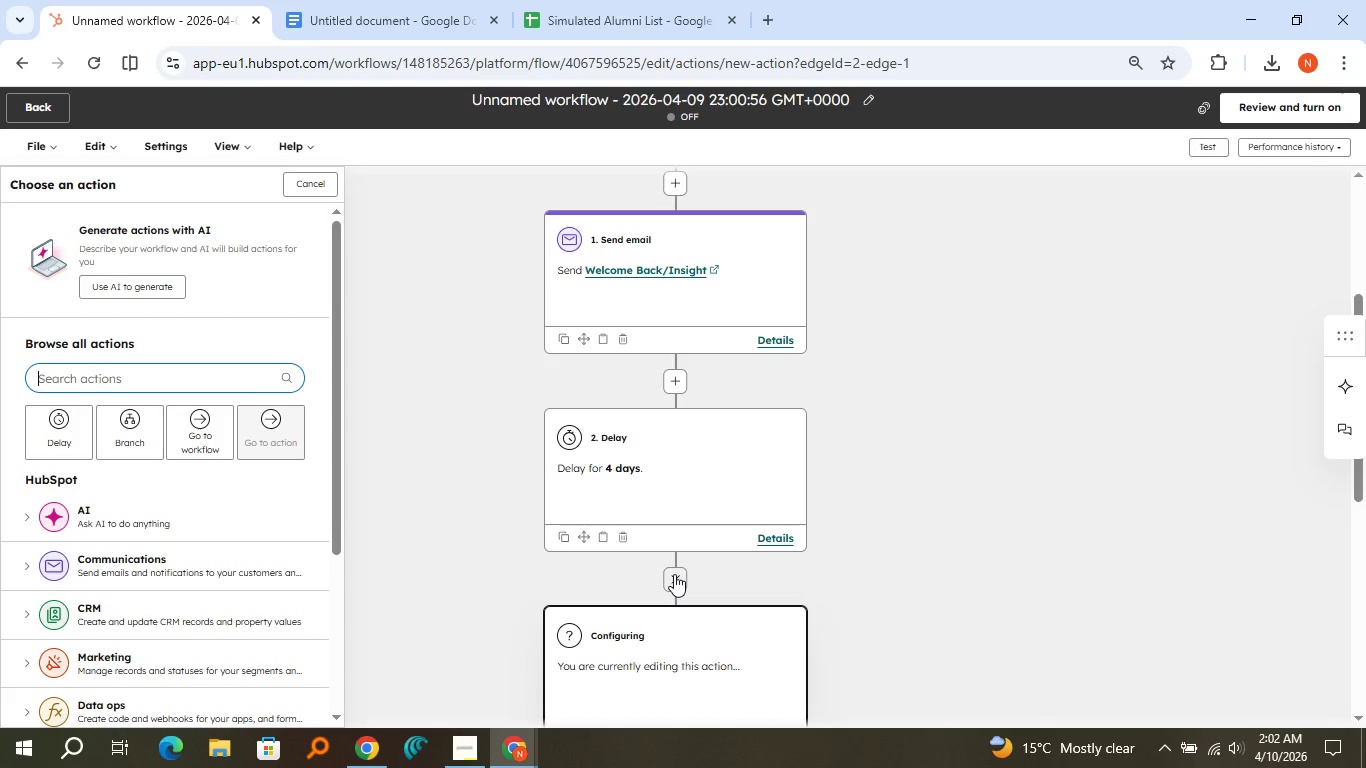 
wait(7.84)
 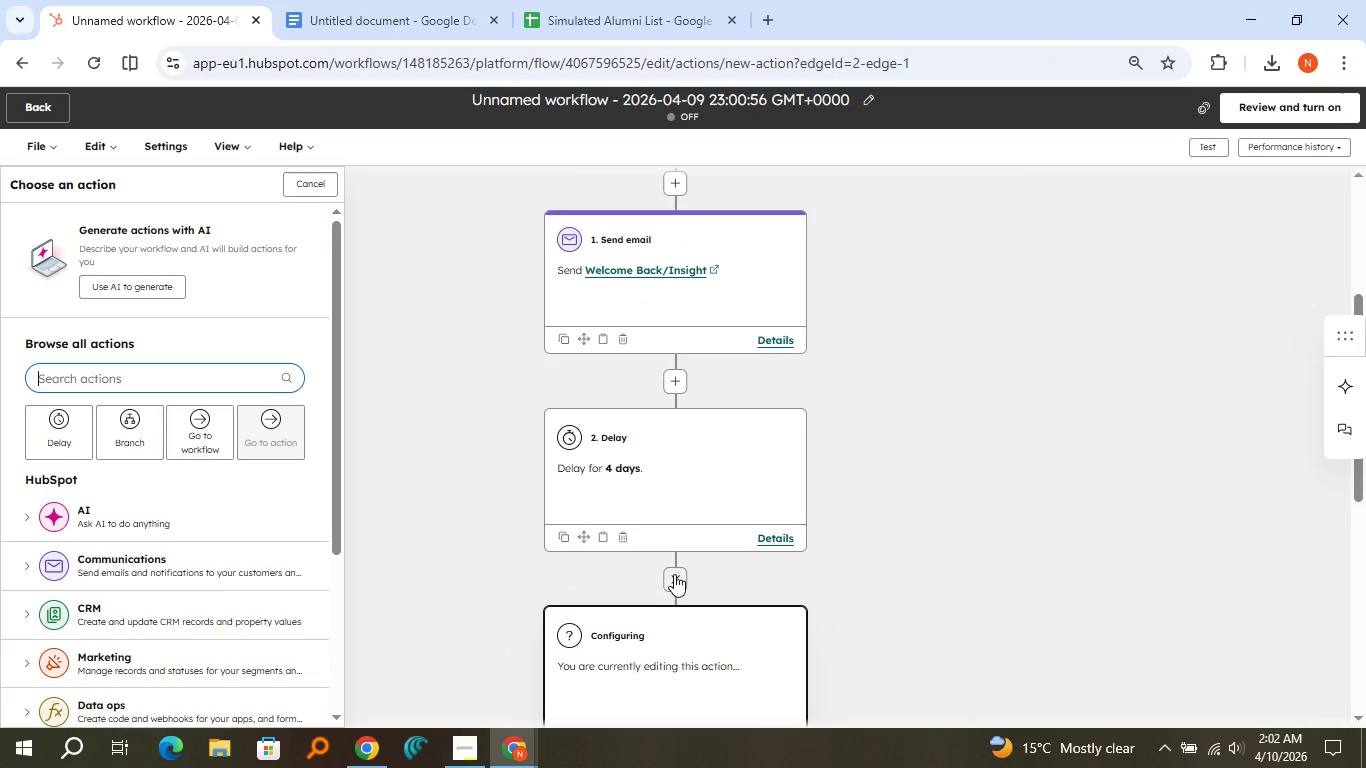 
left_click([69, 445])
 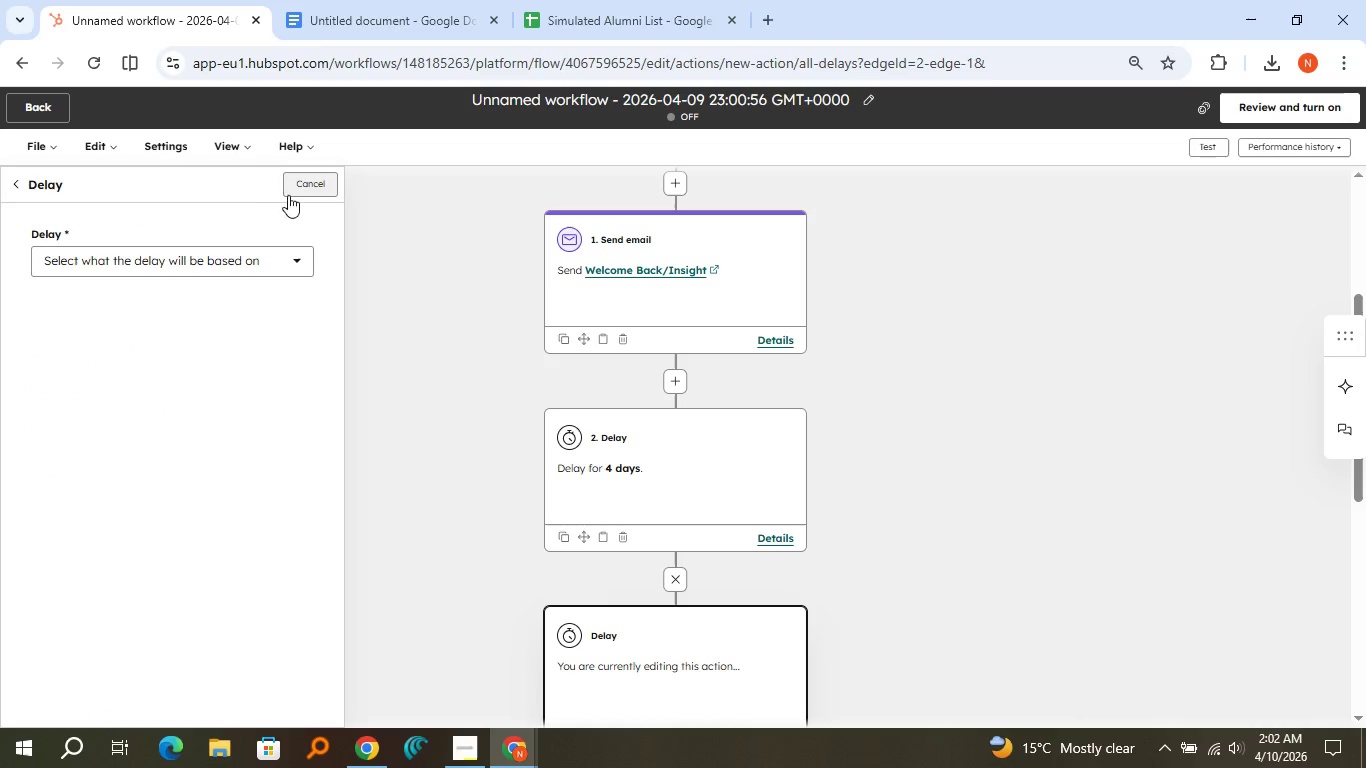 
left_click([53, 181])
 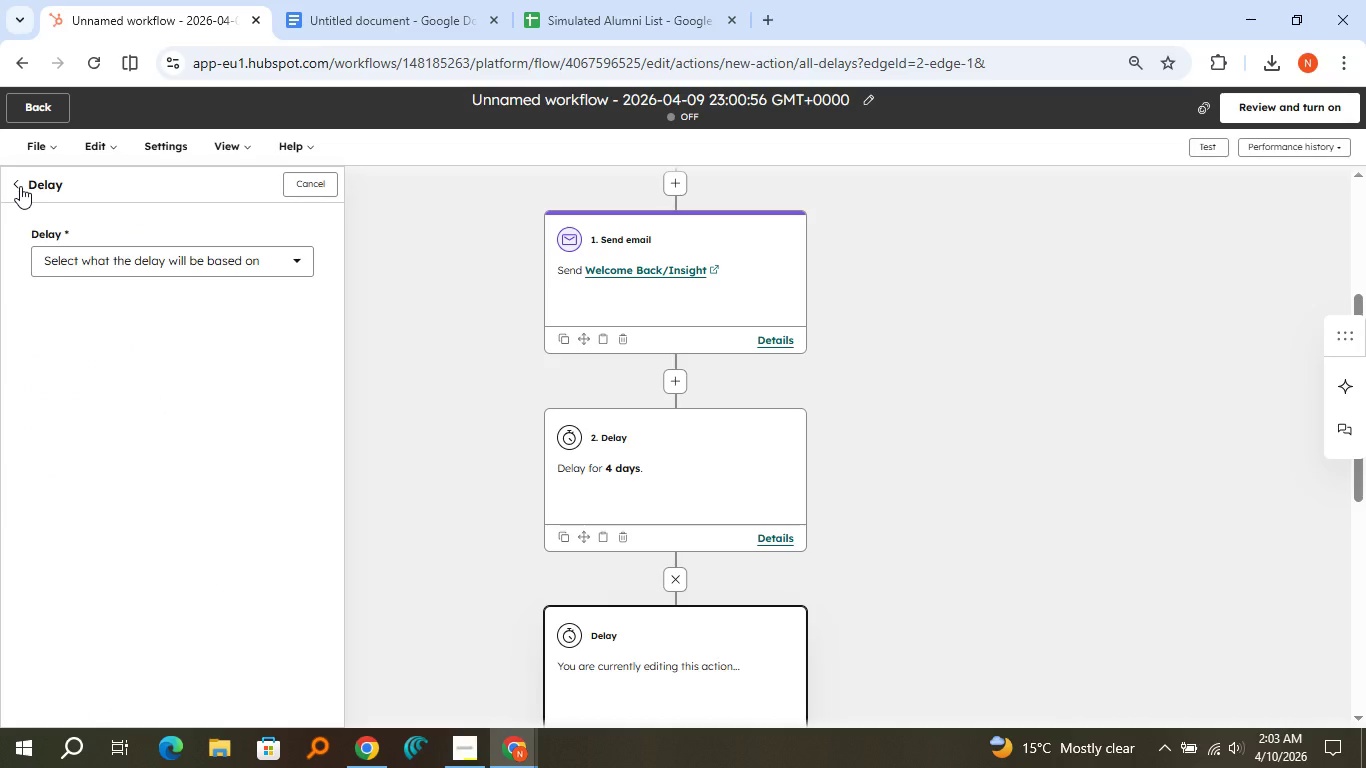 
left_click([20, 186])
 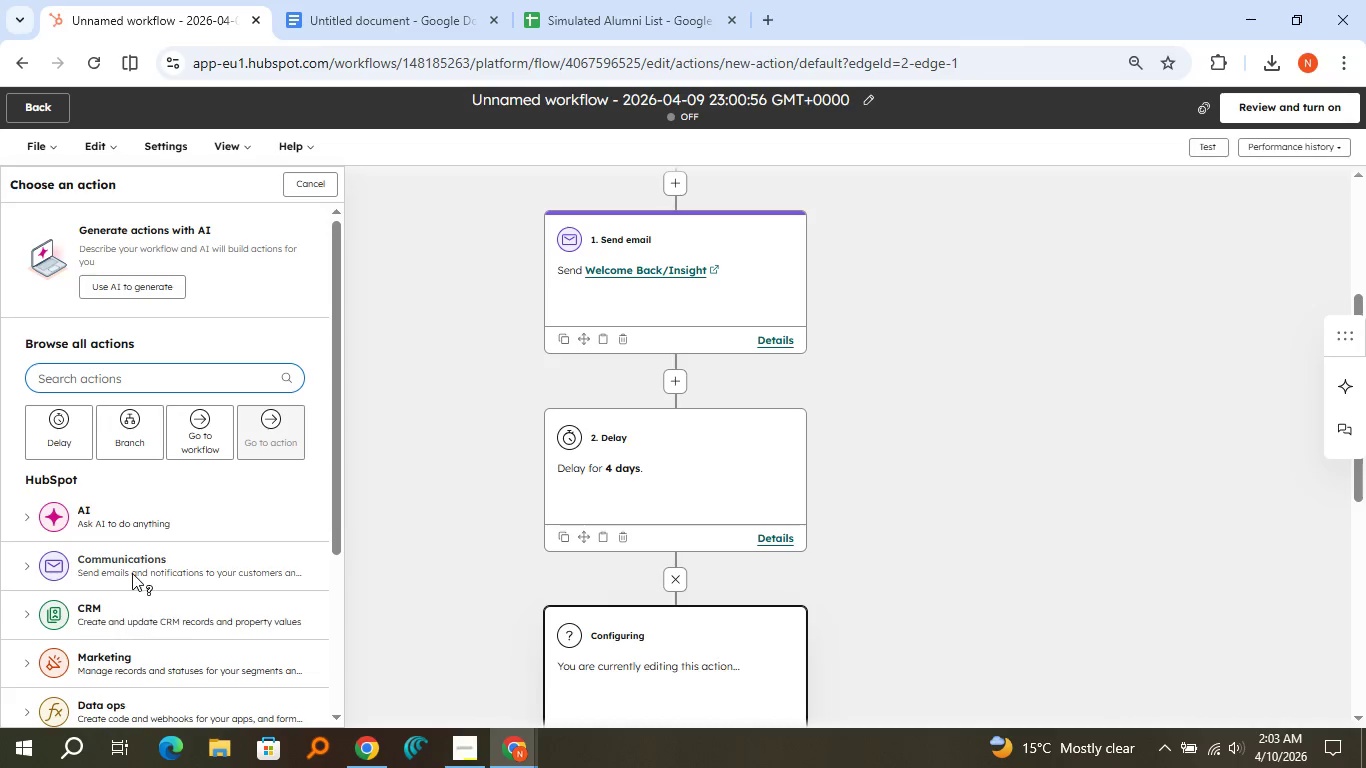 
left_click([133, 573])
 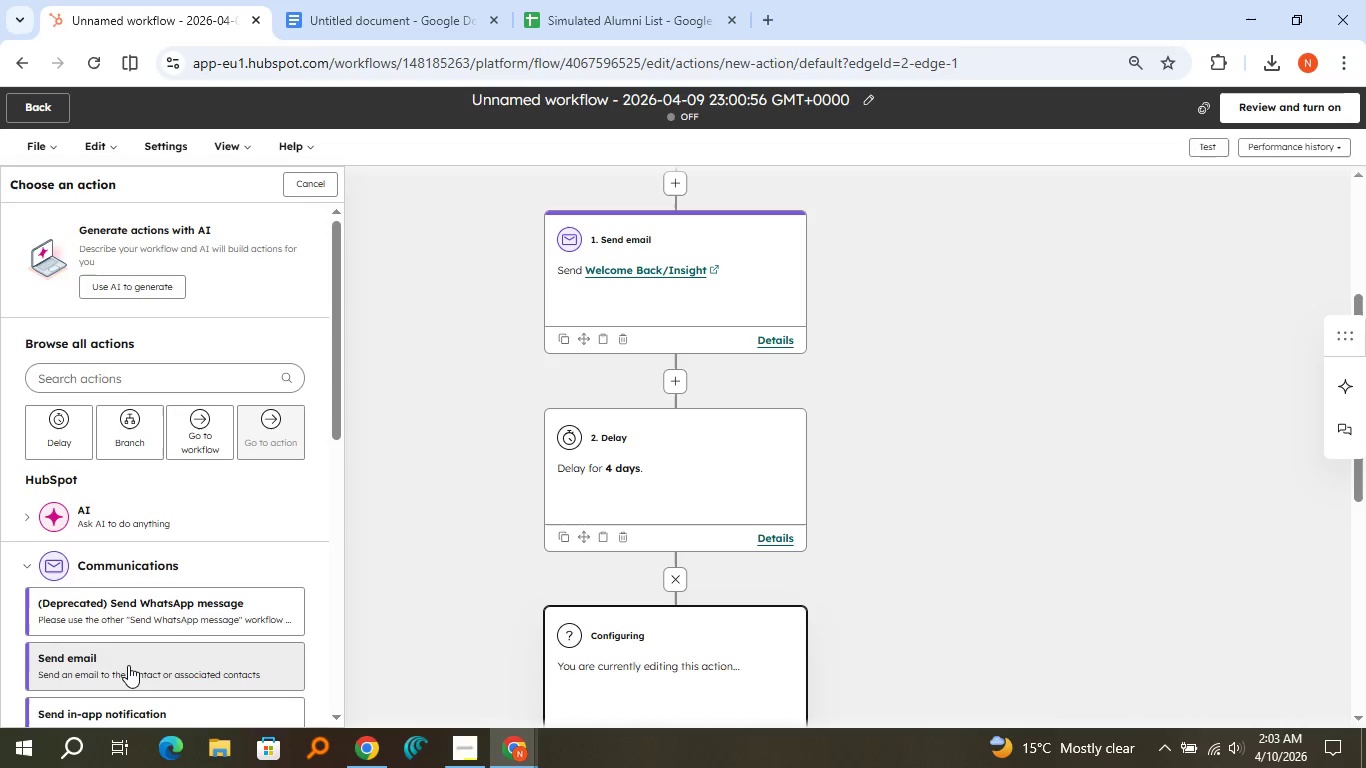 
left_click([128, 665])
 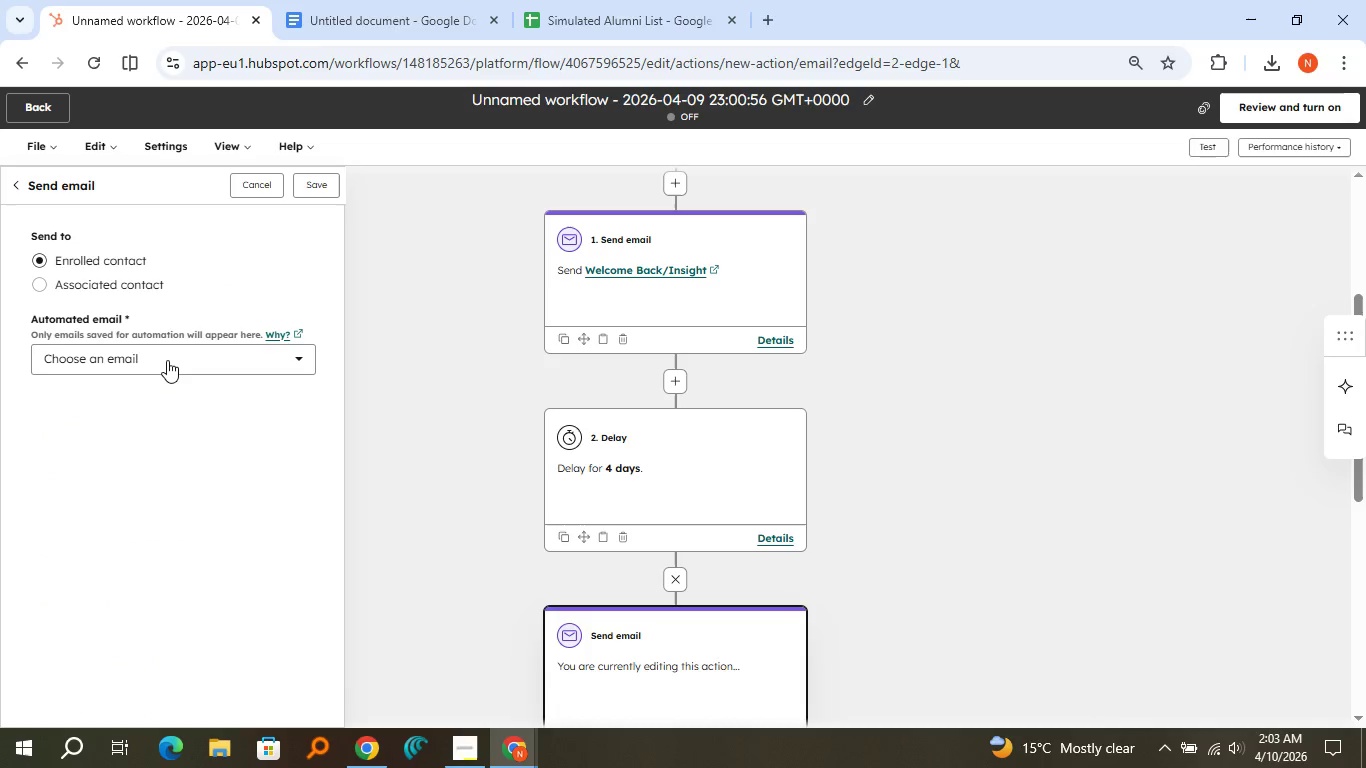 
left_click([167, 360])
 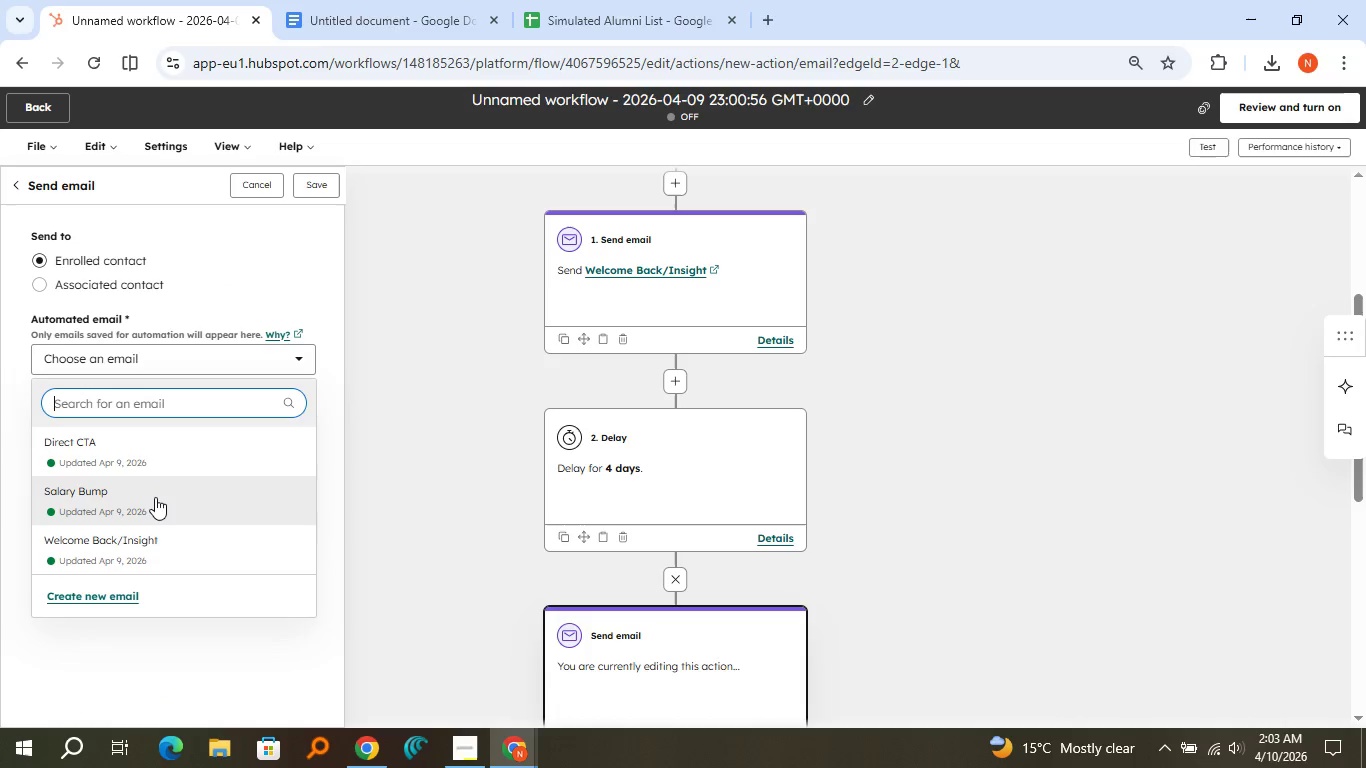 
left_click([155, 497])
 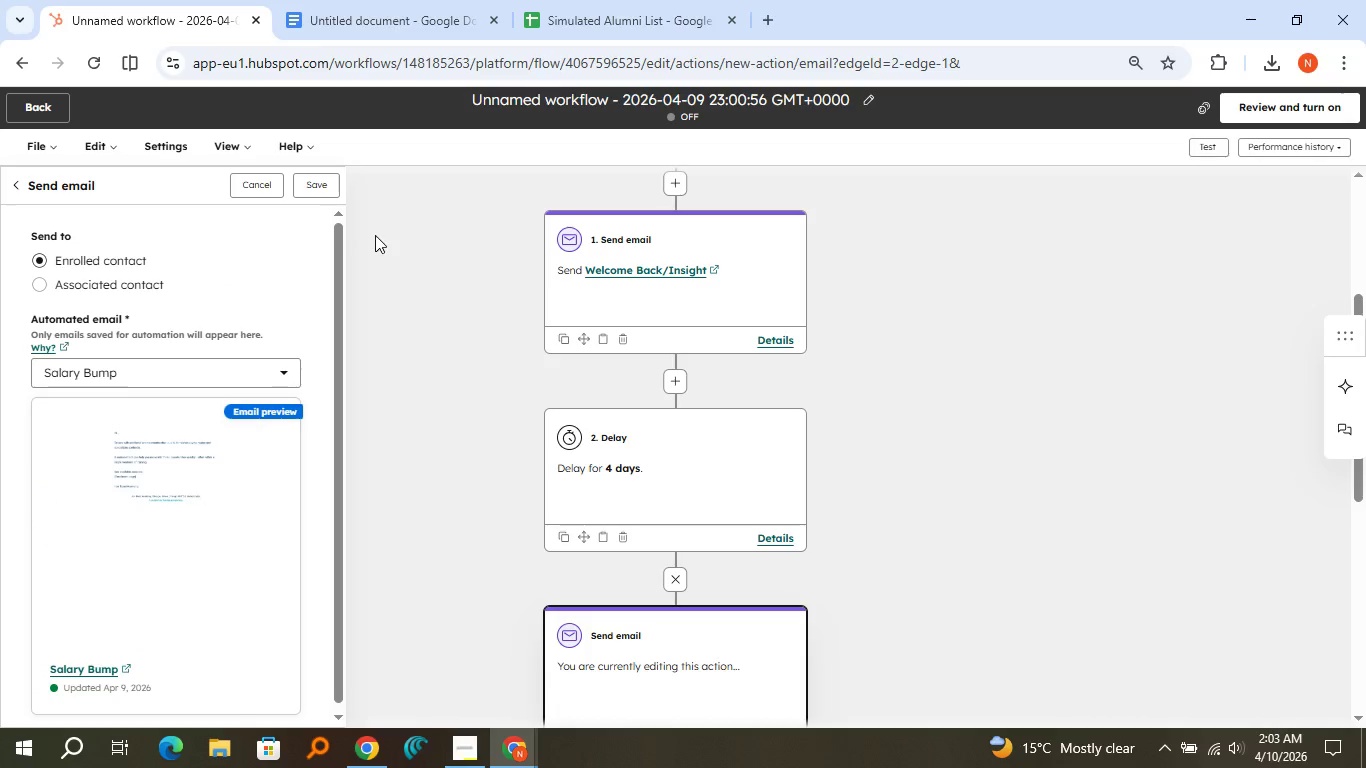 
left_click([339, 192])
 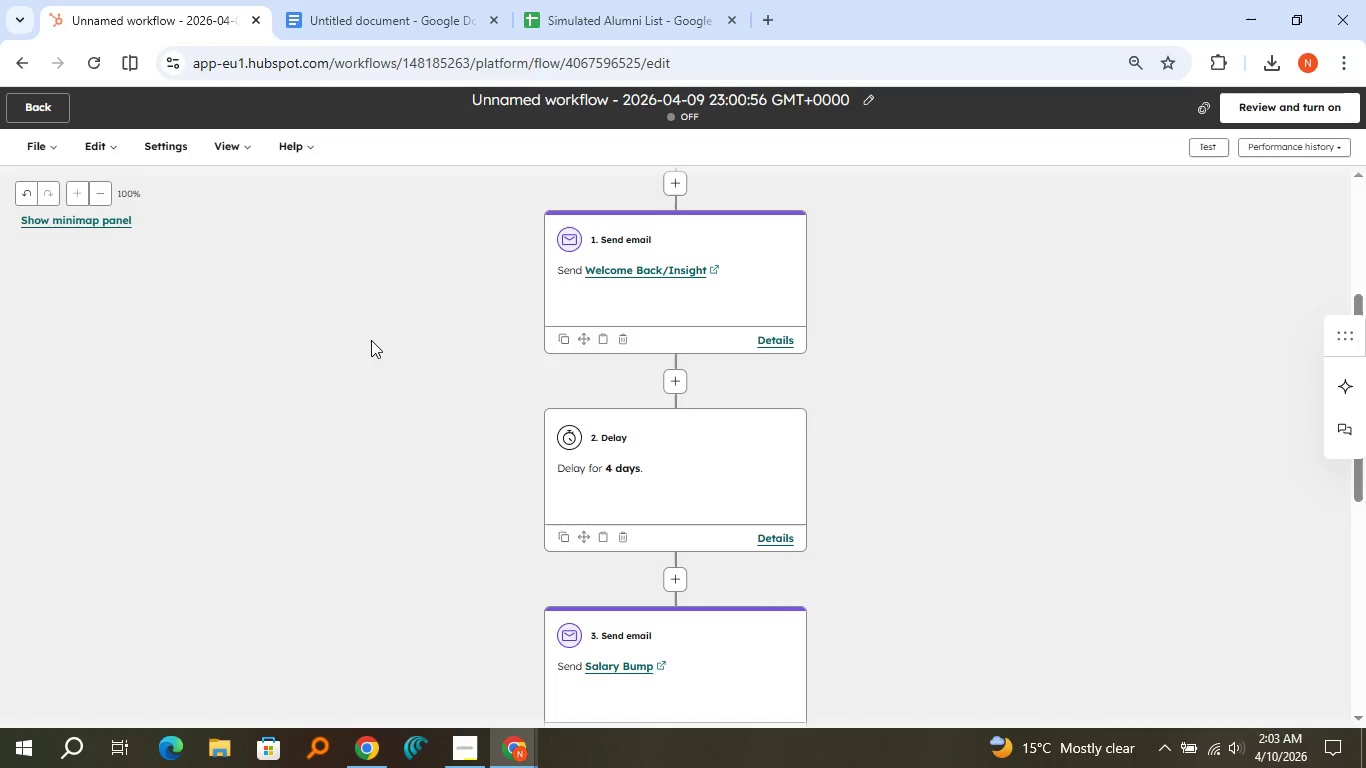 
scroll: coordinate [371, 340], scroll_direction: down, amount: 2.0
 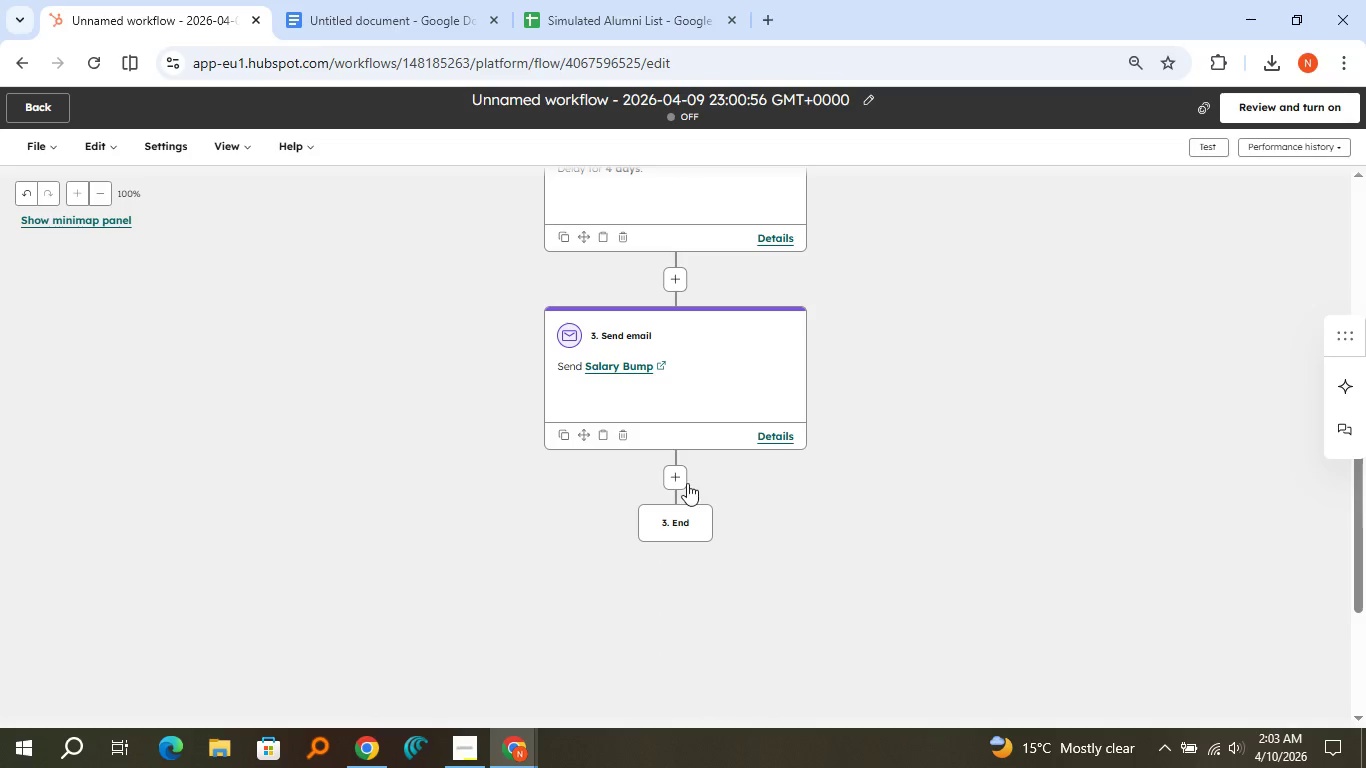 
left_click([681, 480])
 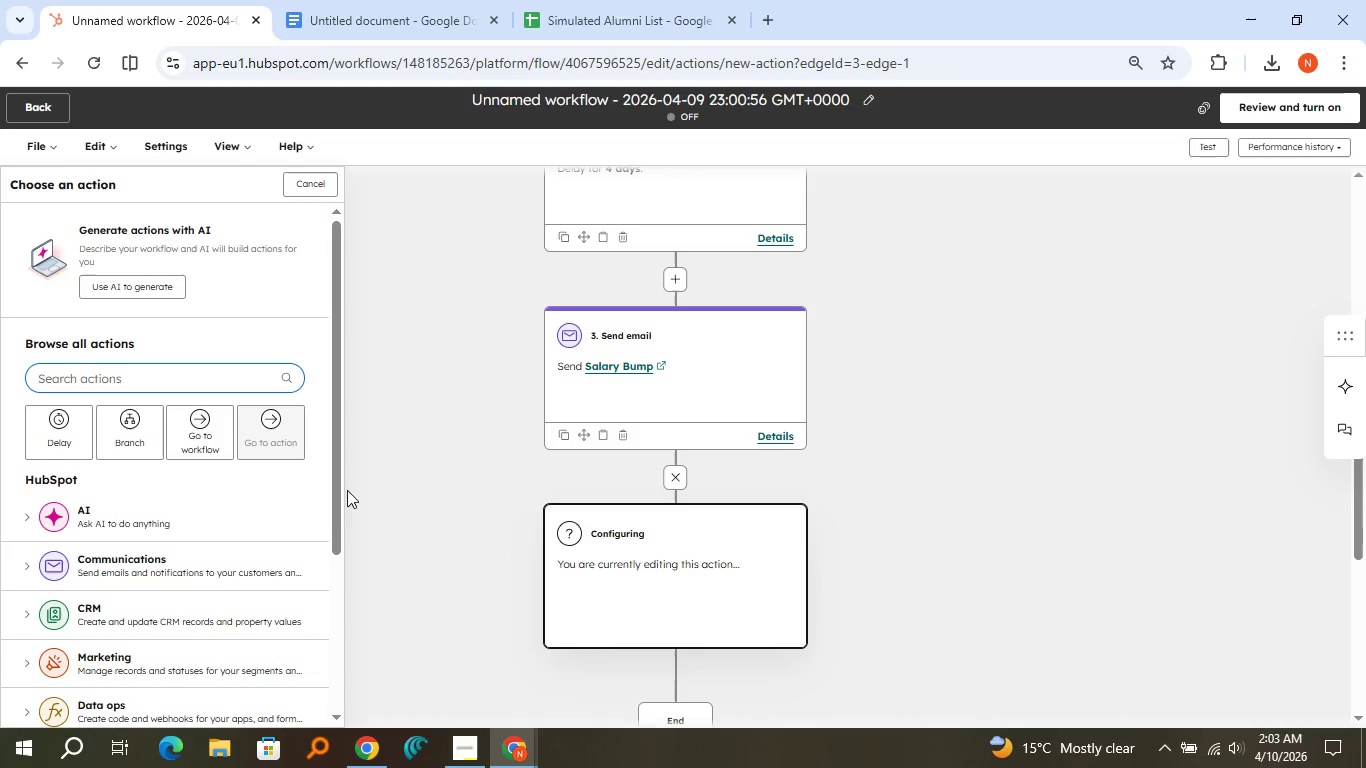 
left_click([74, 451])
 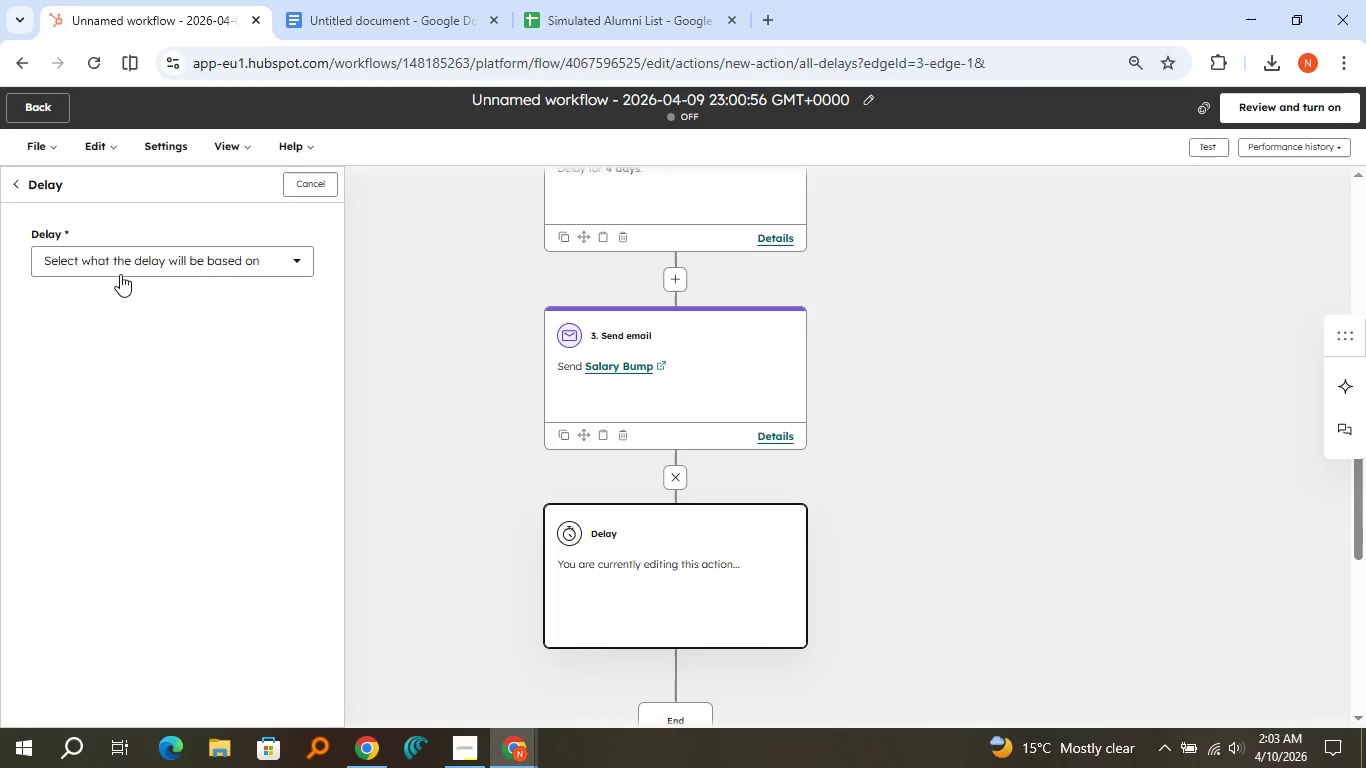 
left_click([120, 274])
 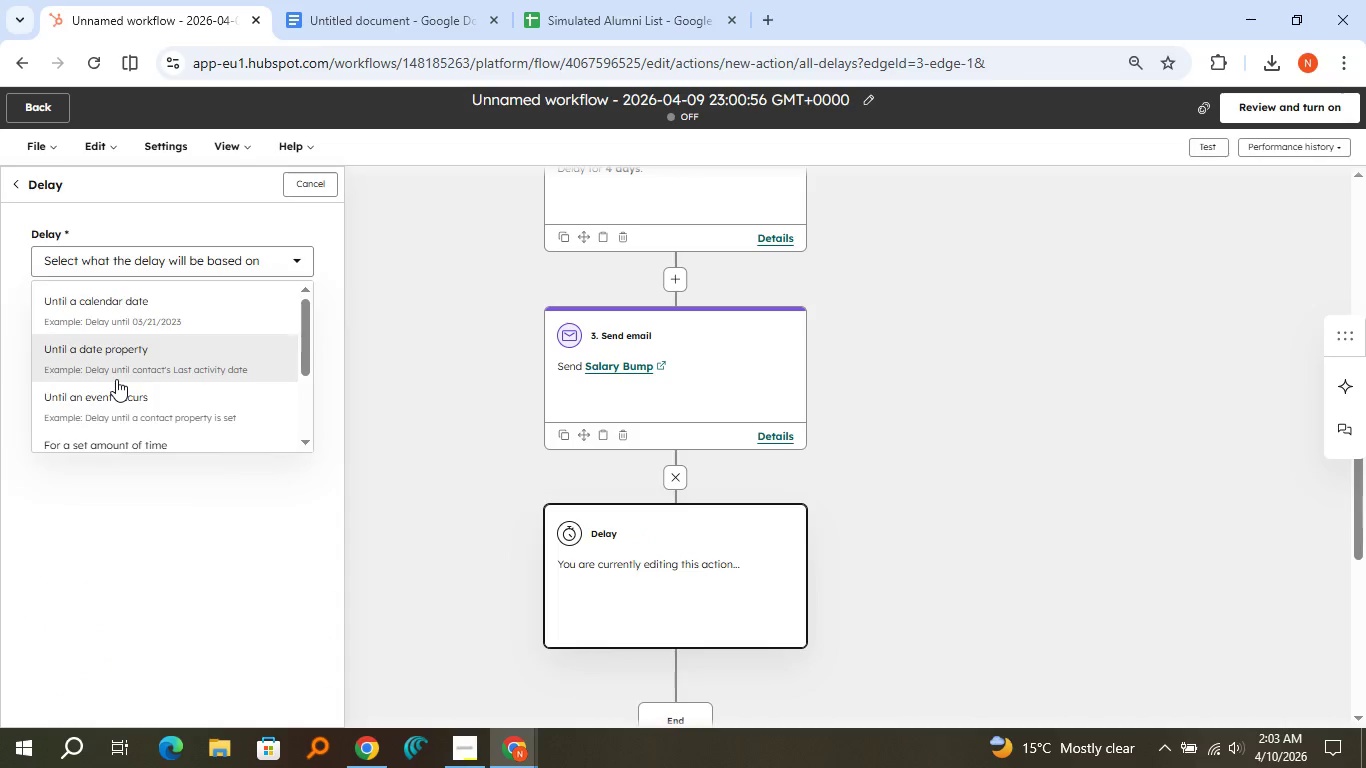 
scroll: coordinate [116, 379], scroll_direction: down, amount: 1.0
 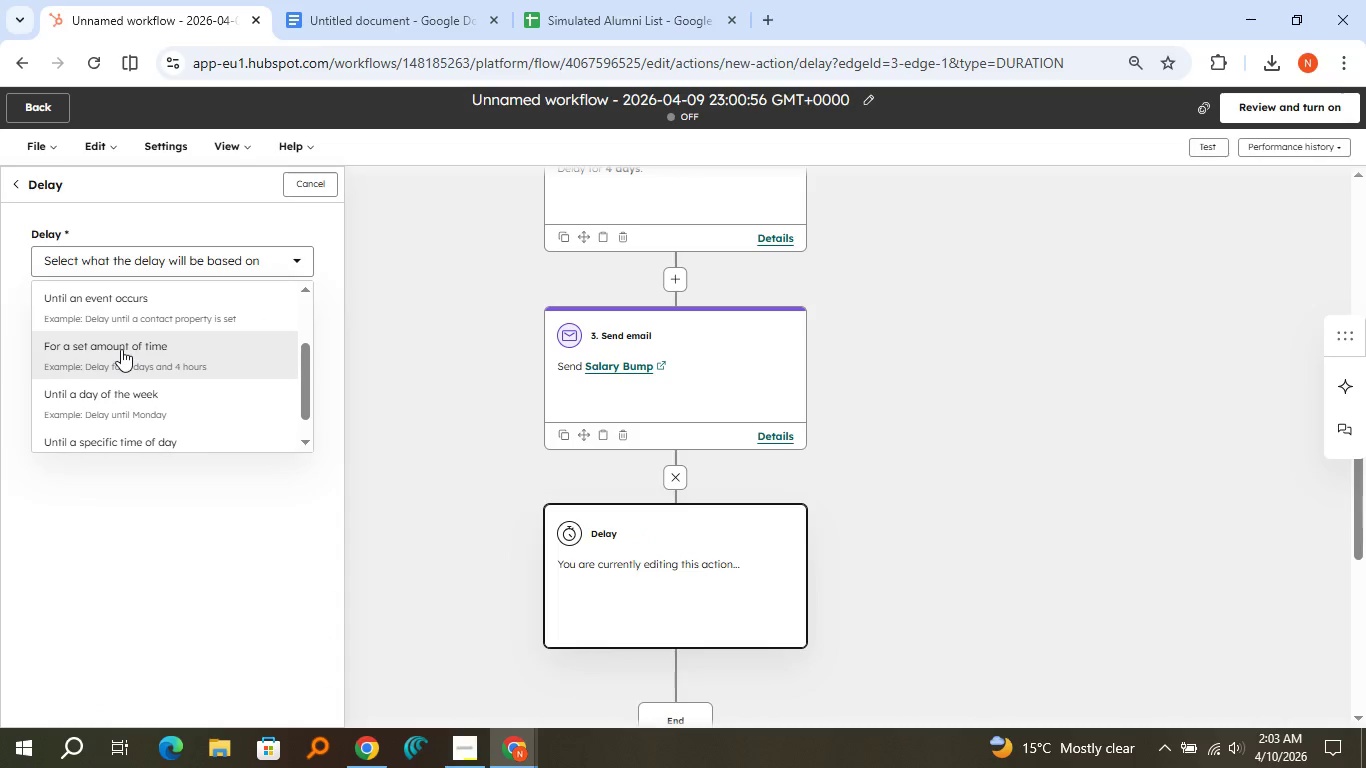 
left_click([121, 349])
 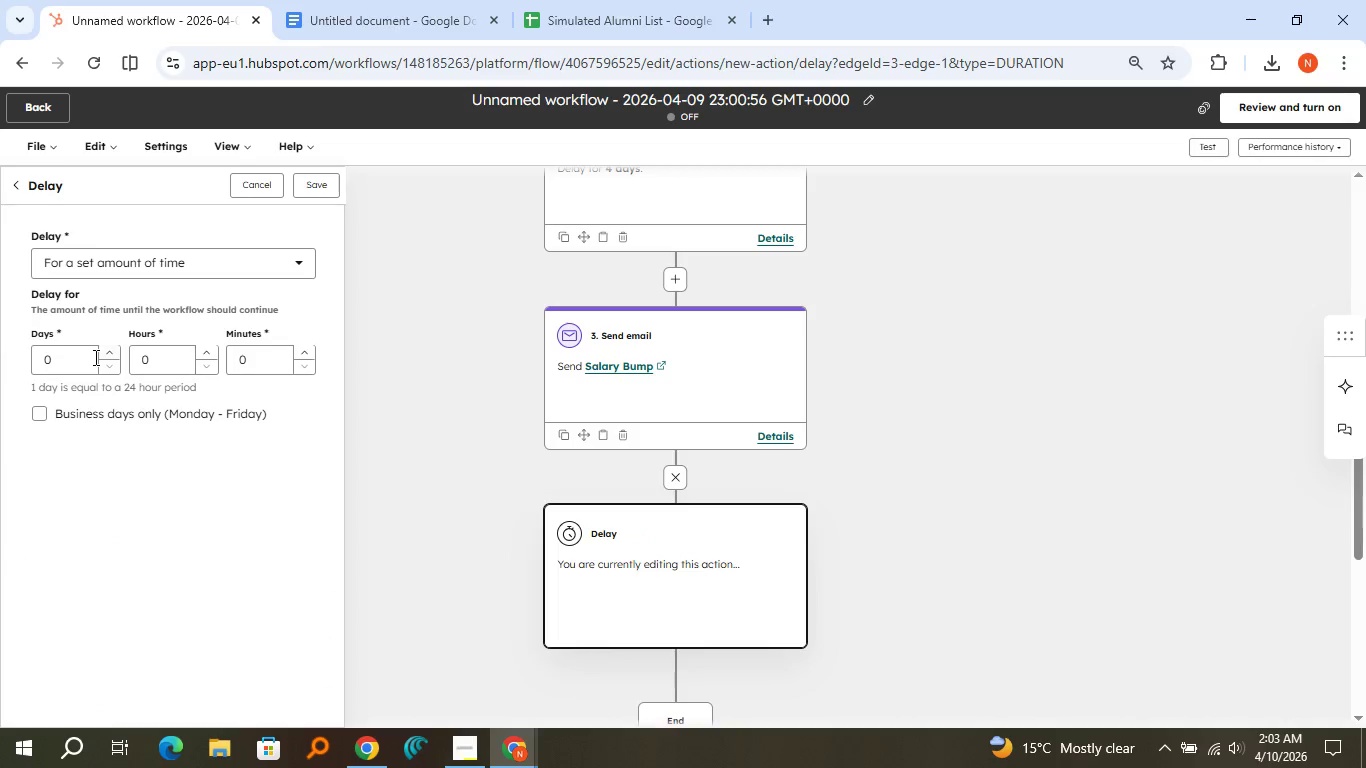 
left_click([94, 357])
 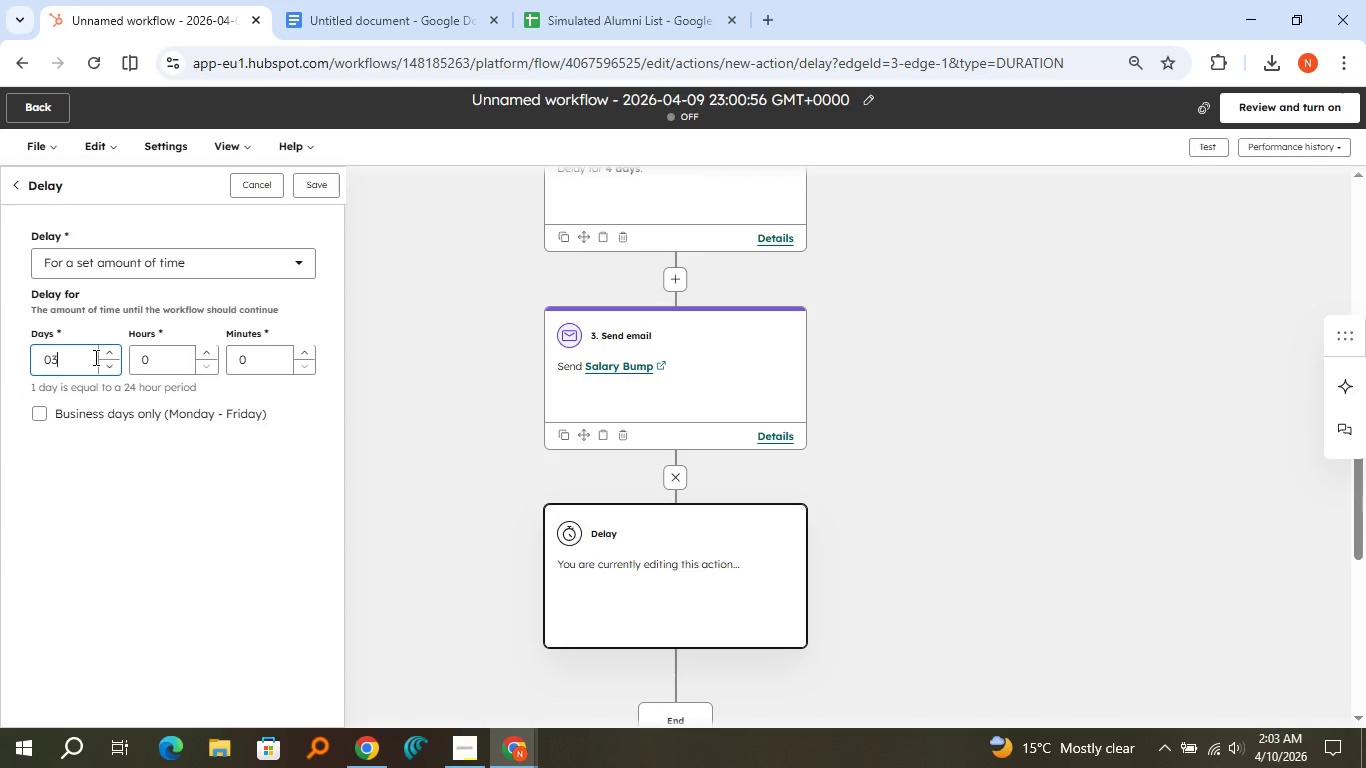 
key(3)
 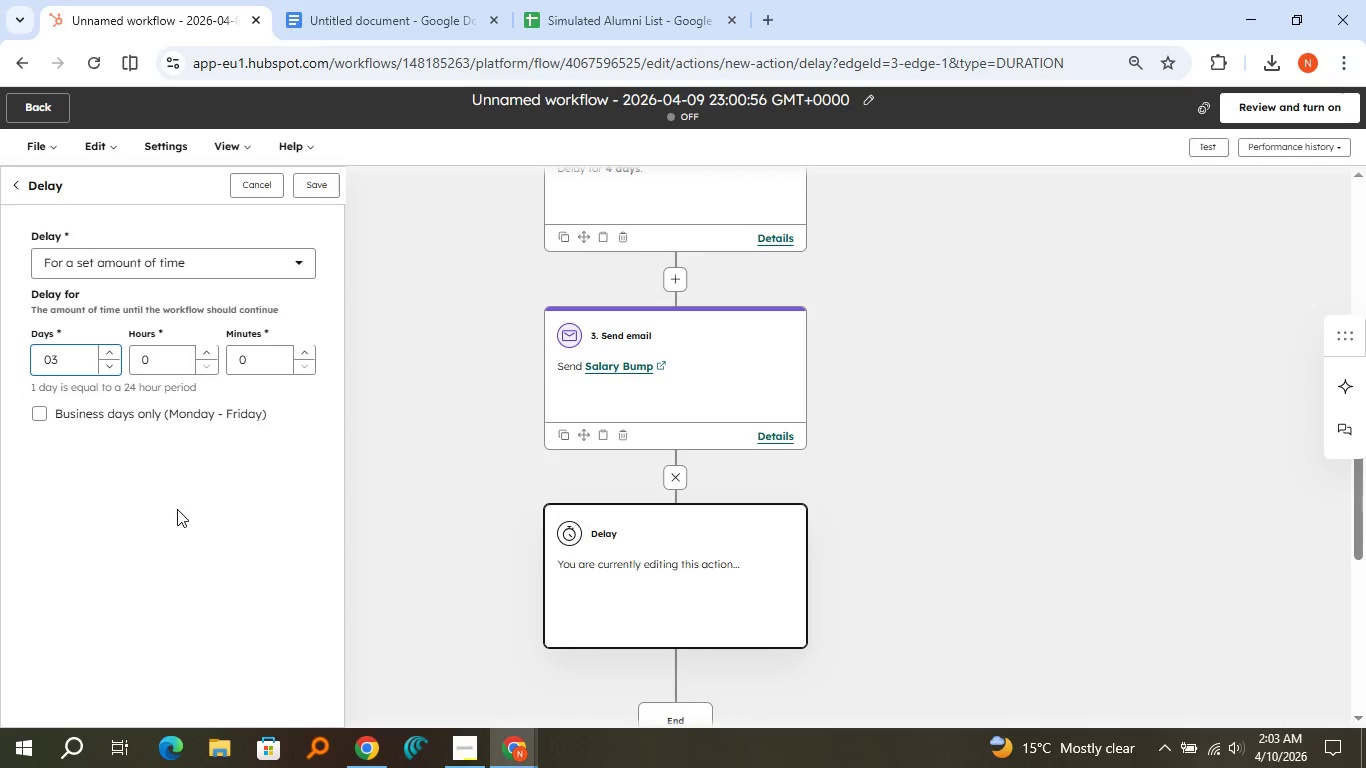 
left_click([177, 509])
 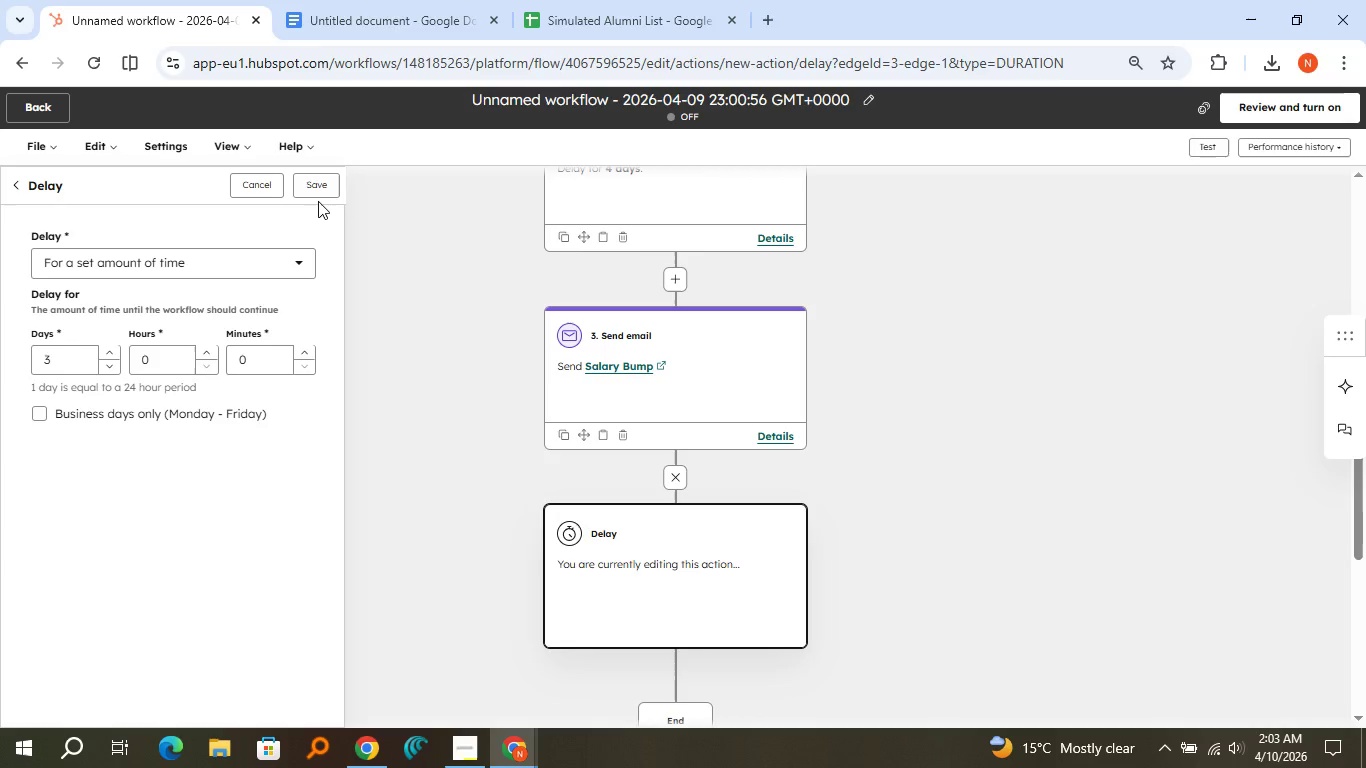 
left_click([315, 191])
 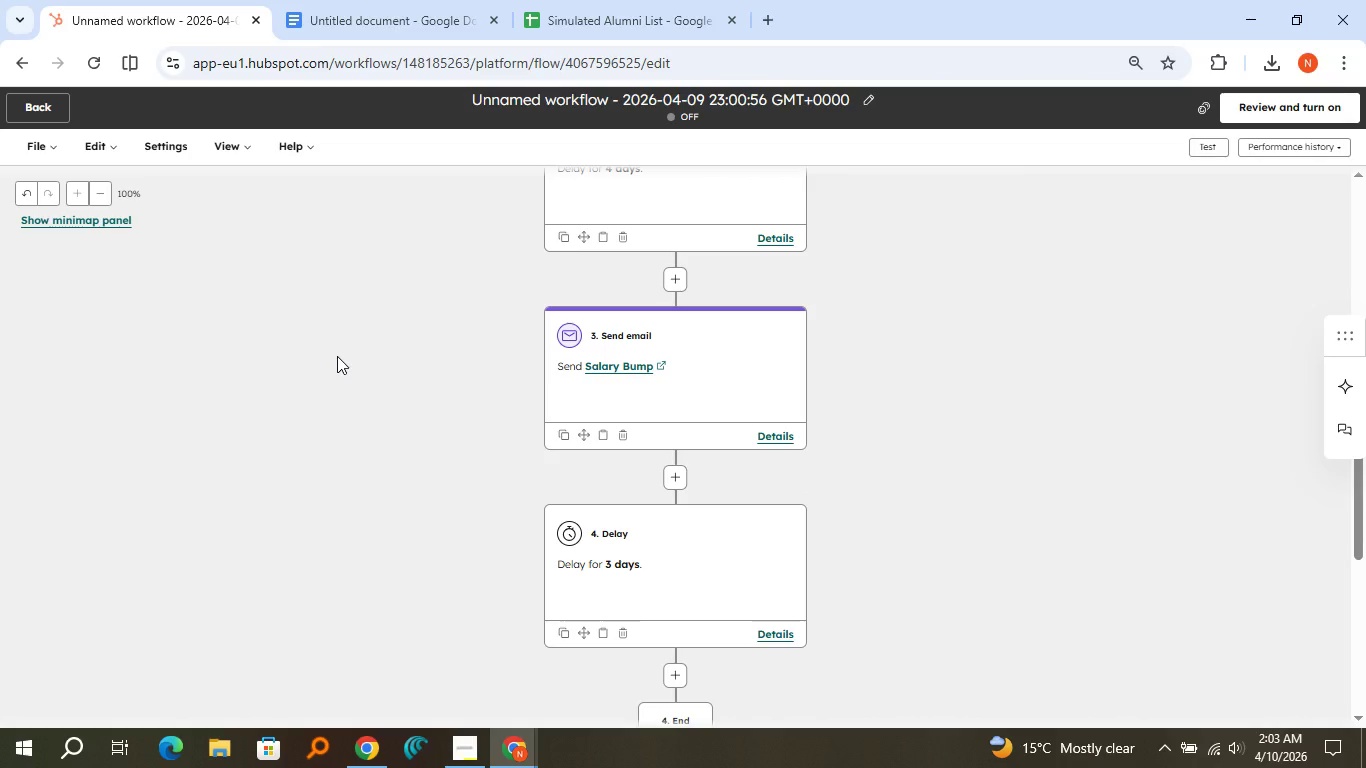 
wait(10.05)
 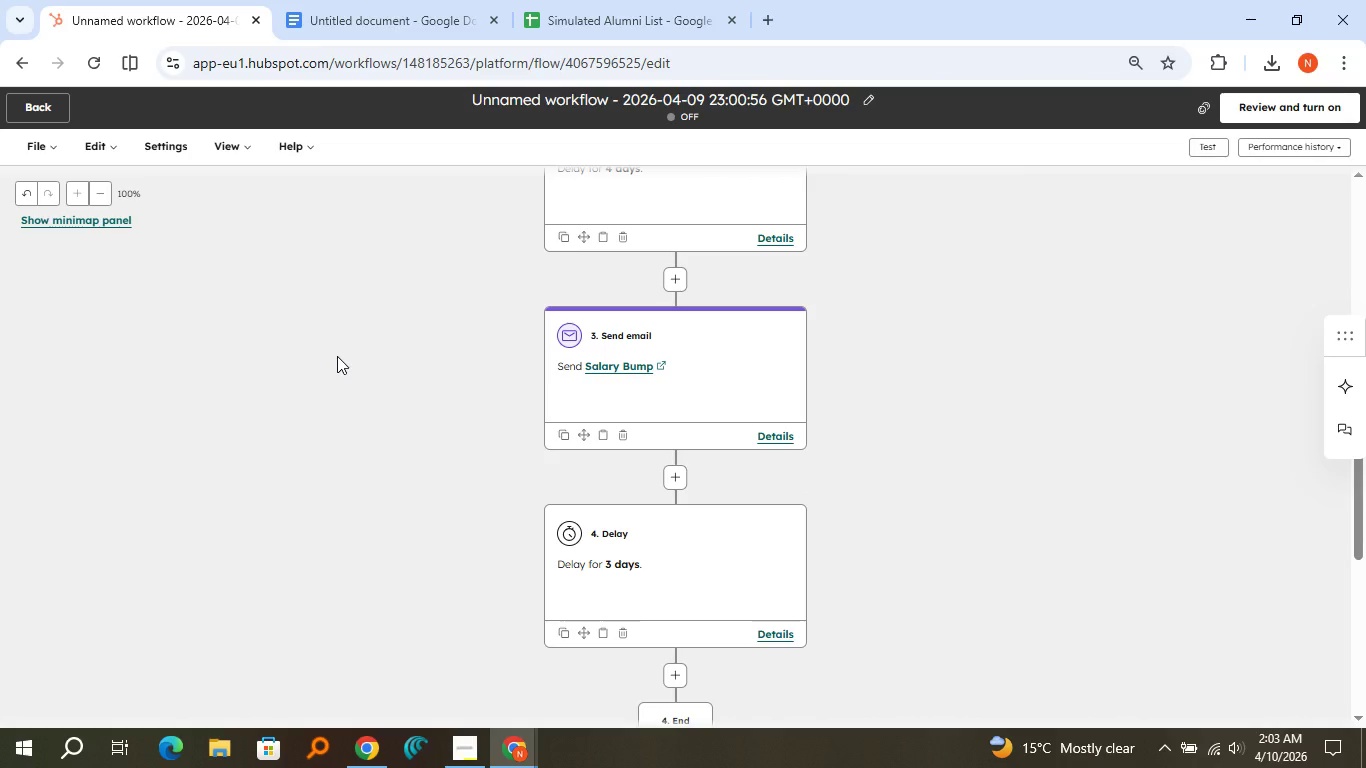 
scroll: coordinate [575, 441], scroll_direction: down, amount: 1.0
 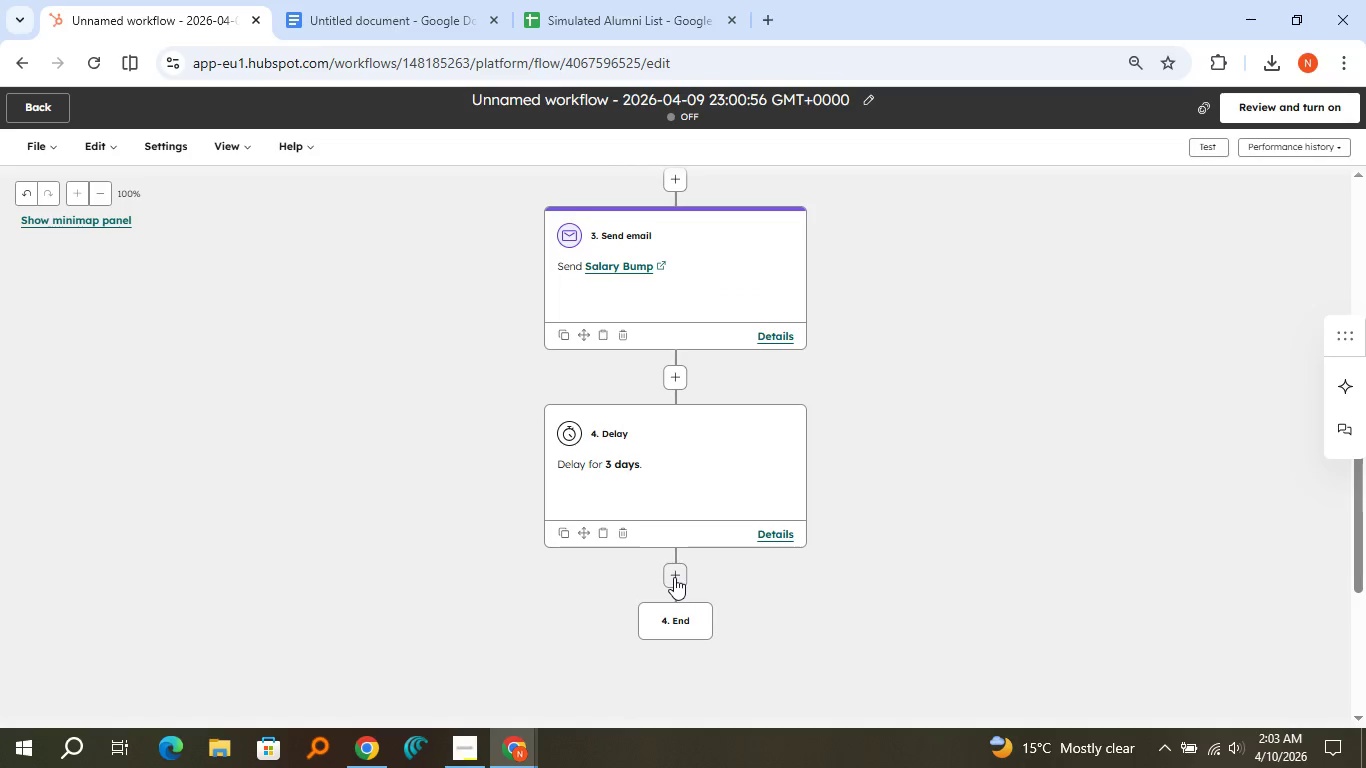 
left_click([674, 577])
 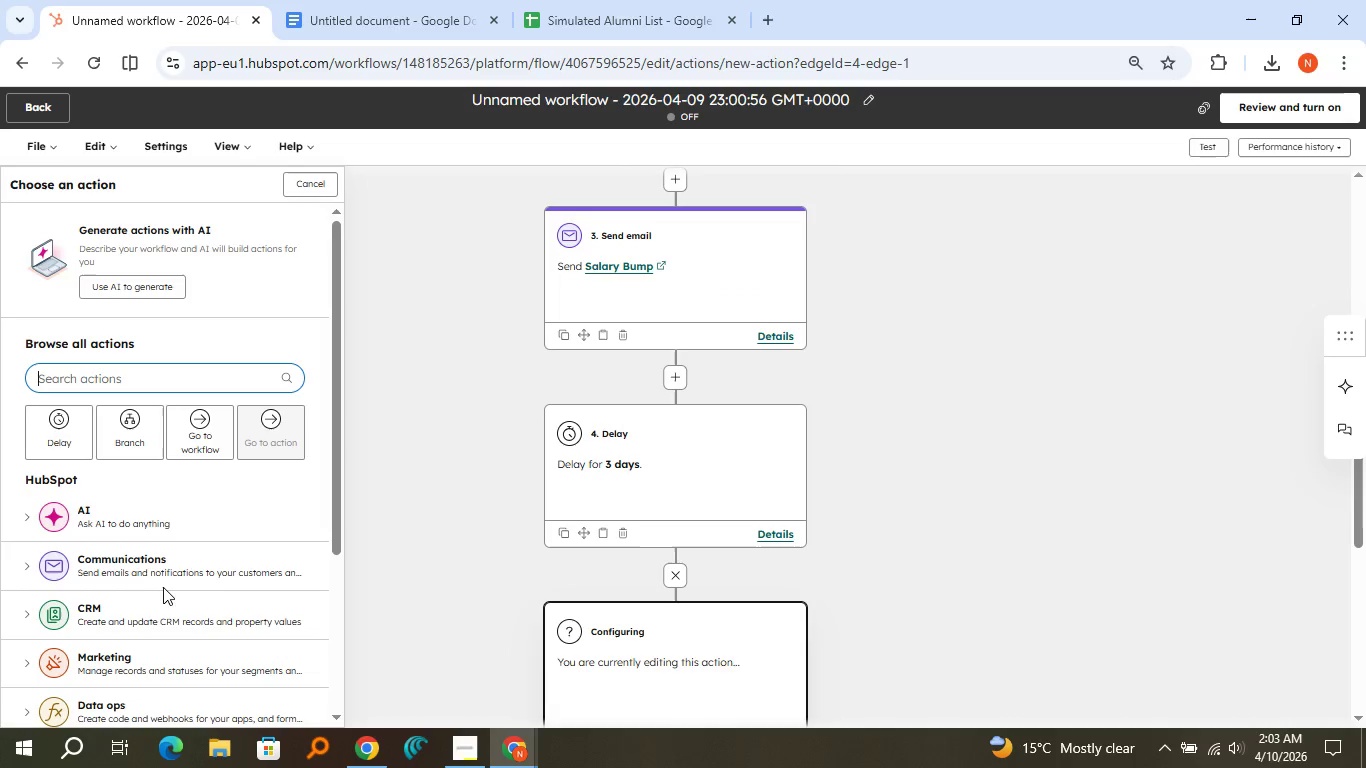 
left_click([164, 571])
 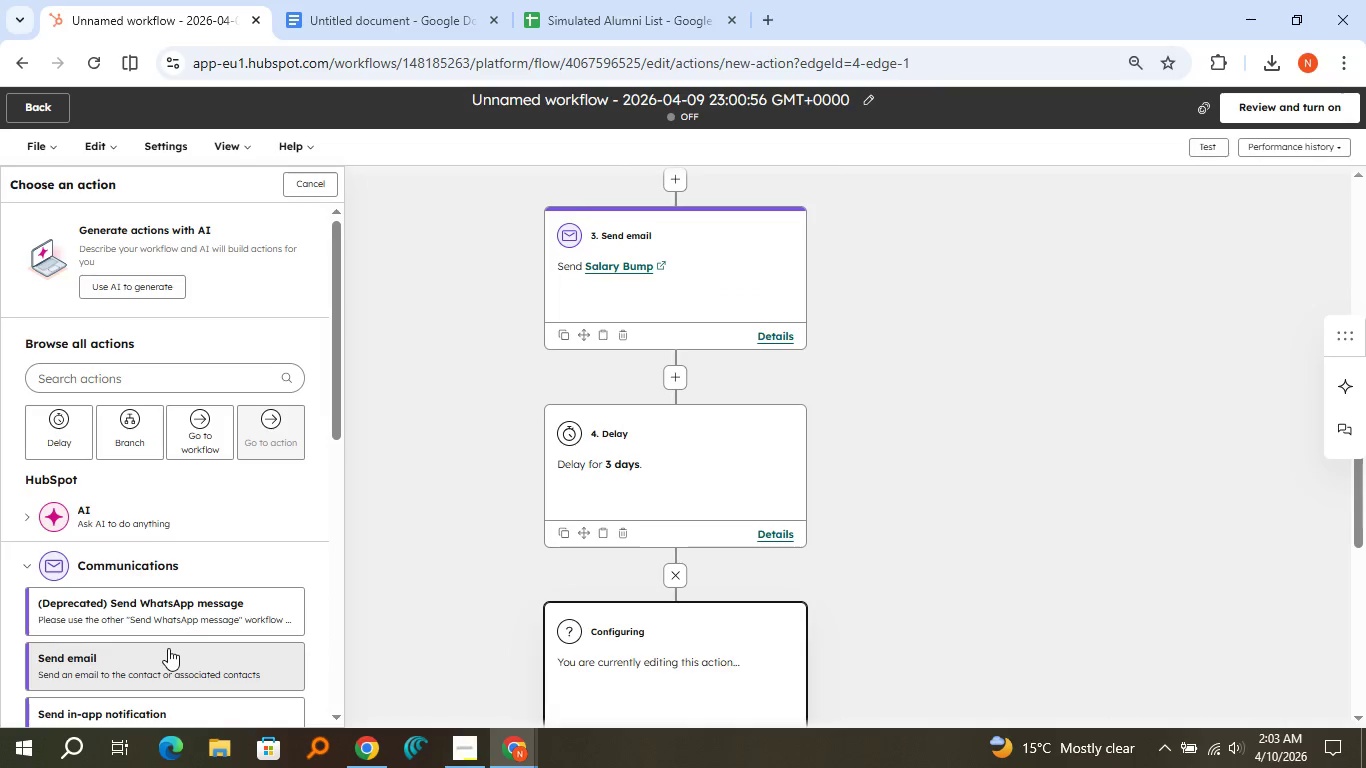 
left_click([168, 651])
 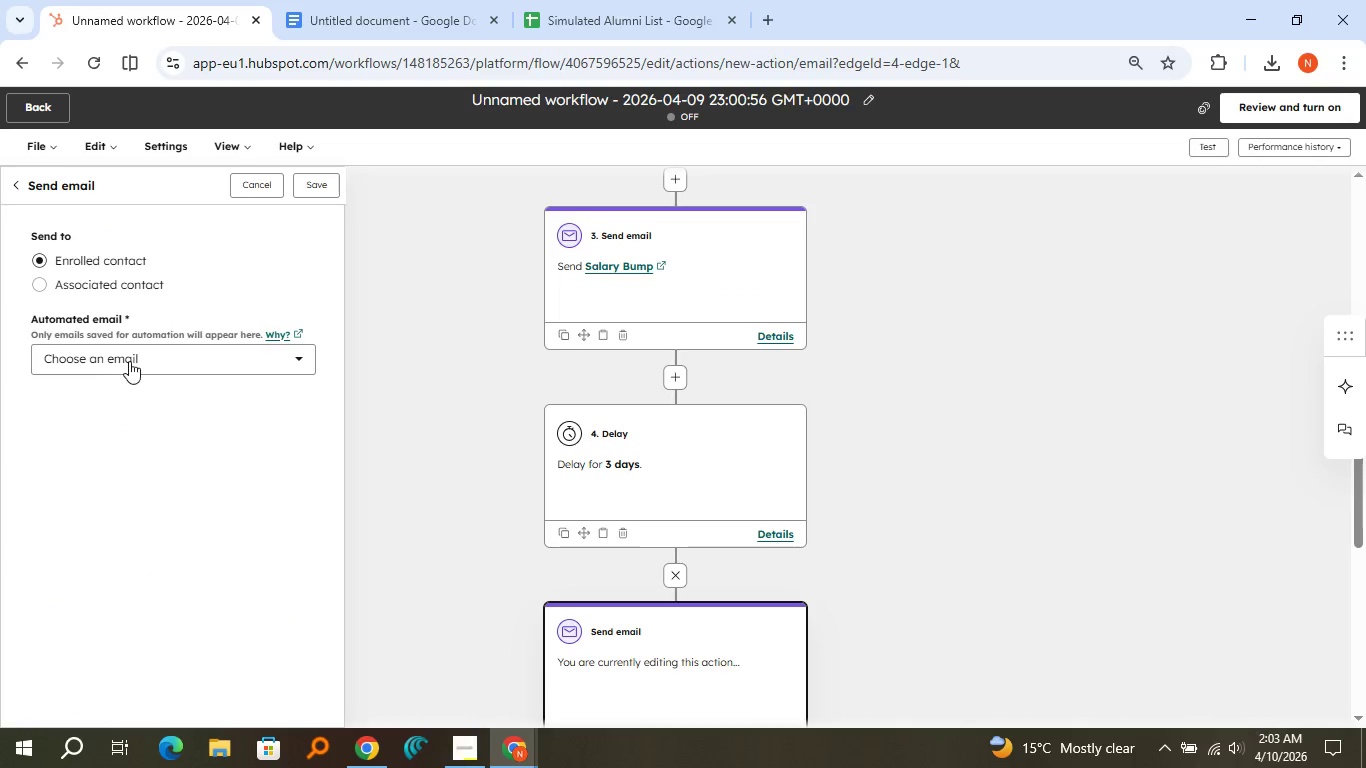 
left_click([129, 361])
 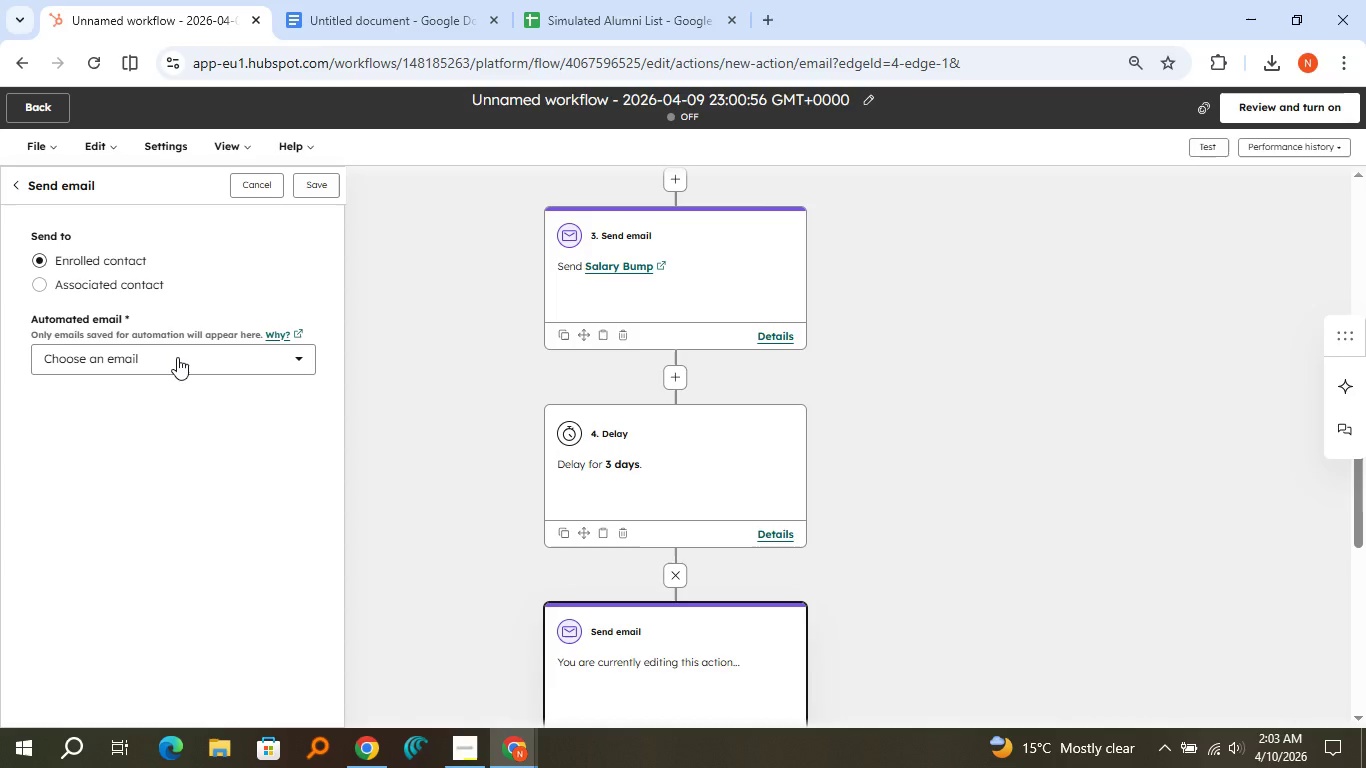 
left_click([177, 357])
 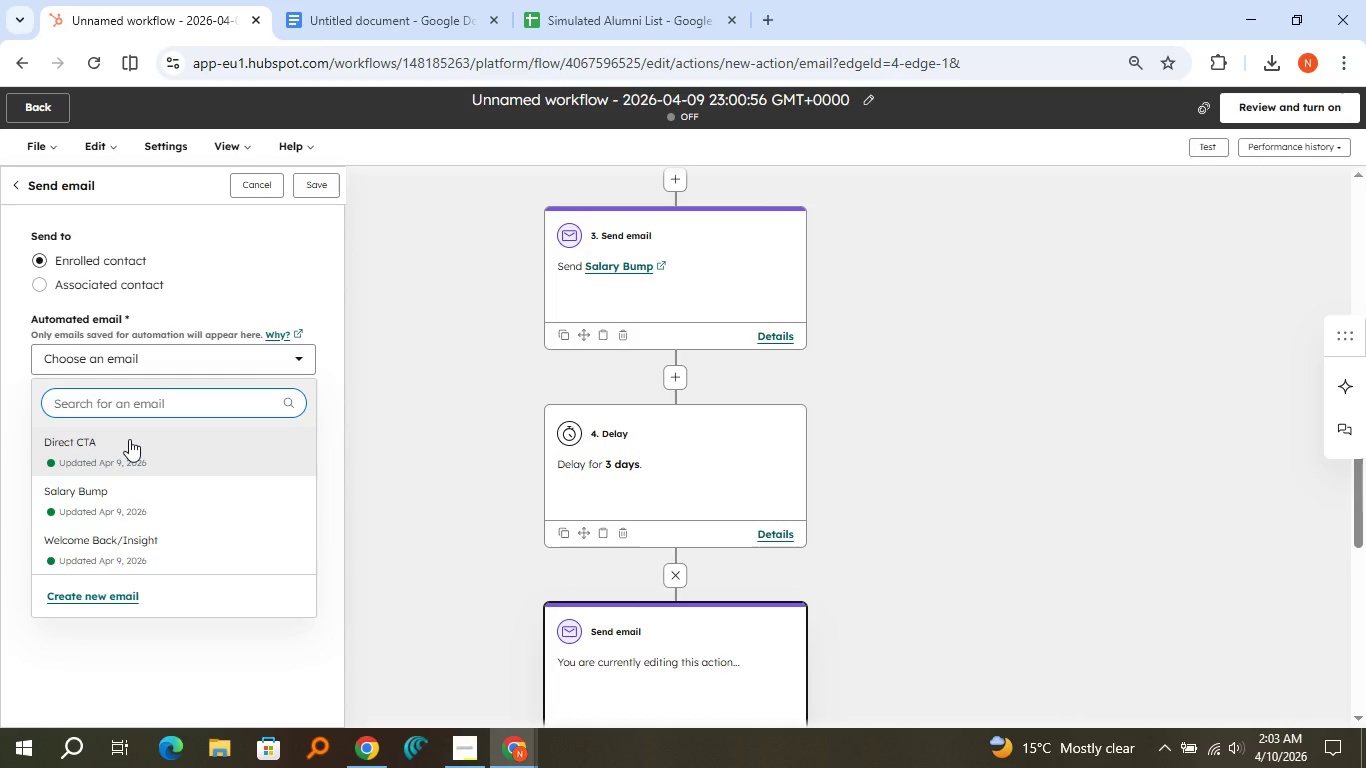 
left_click([129, 439])
 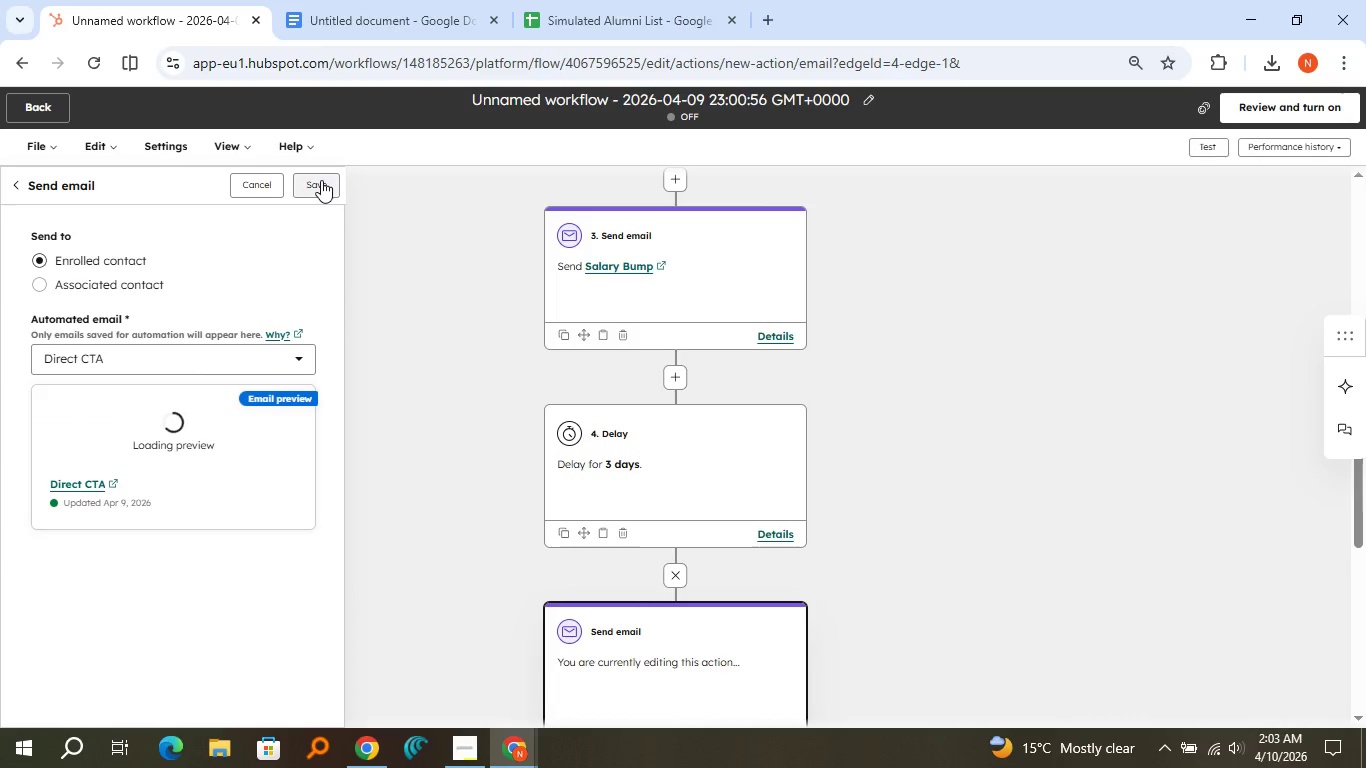 
left_click([321, 180])
 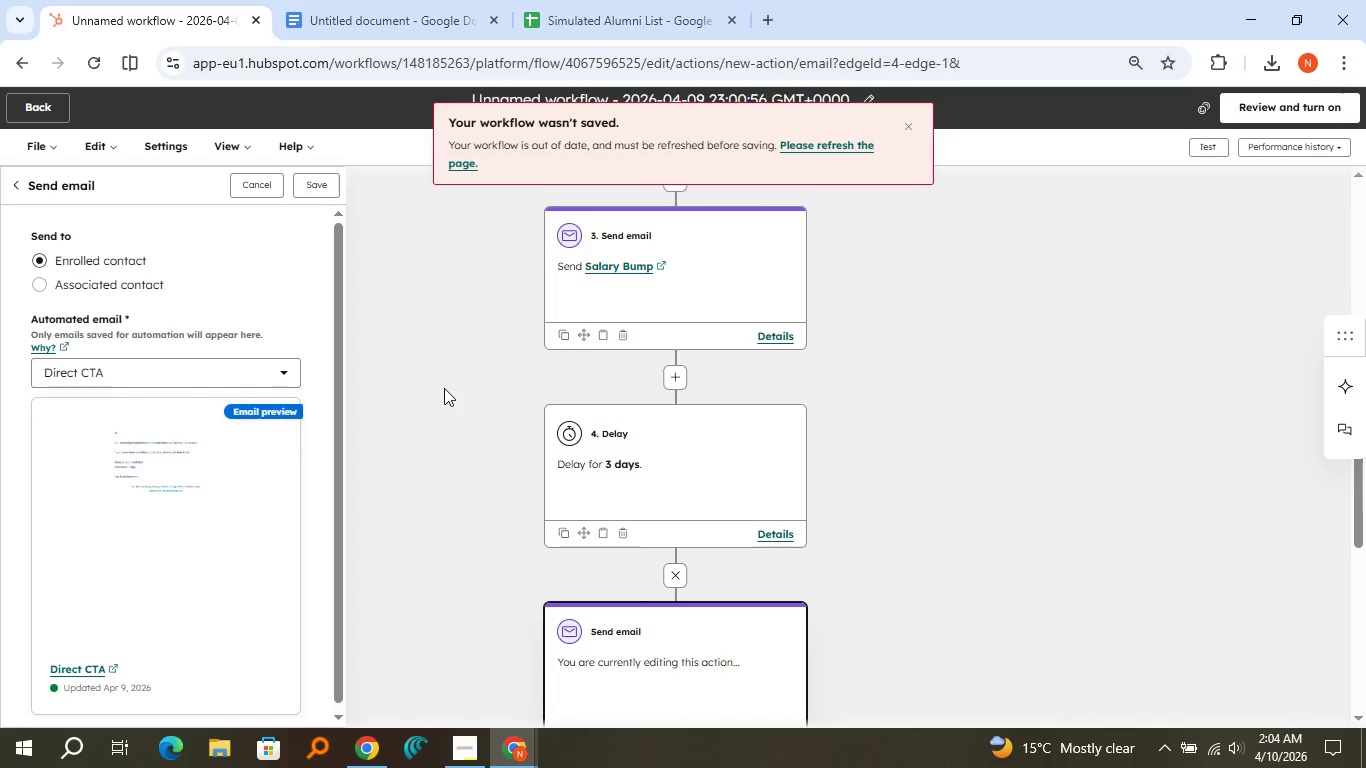 
wait(28.86)
 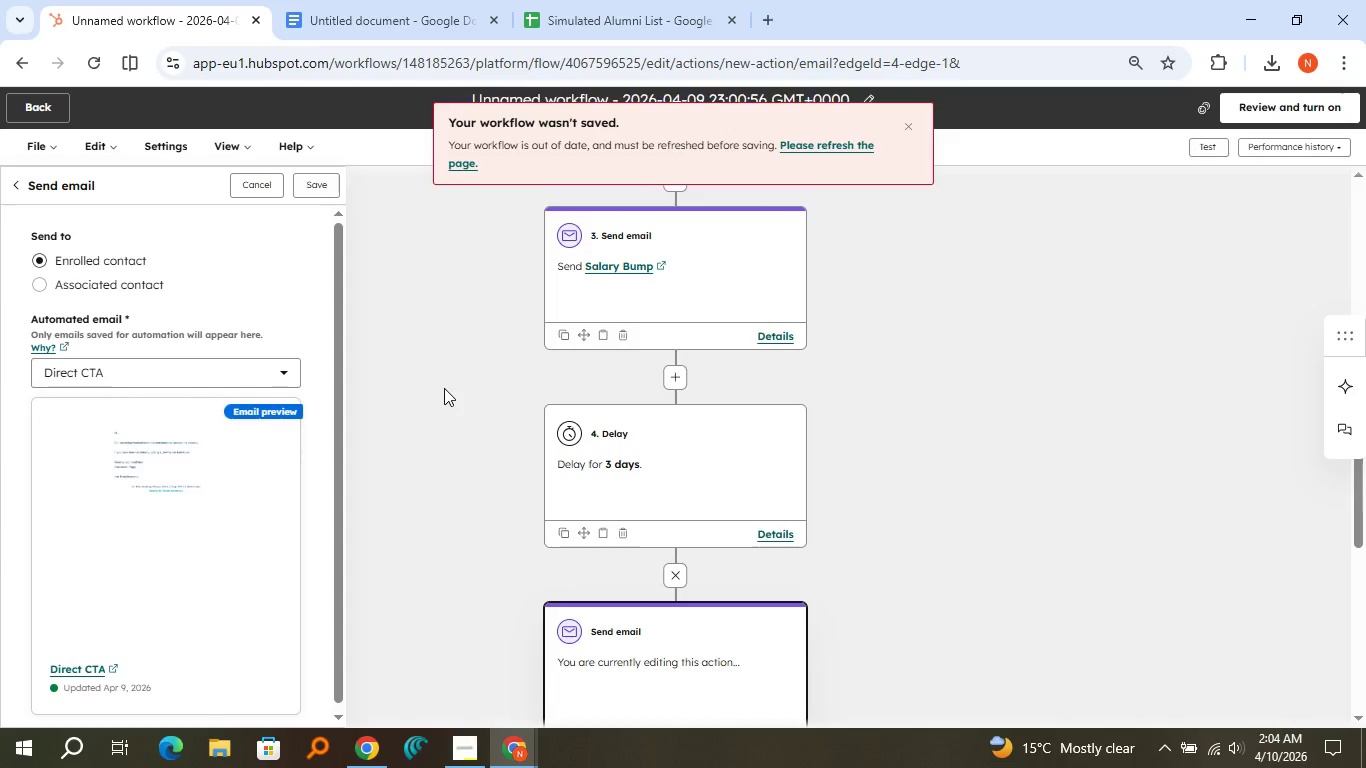 
left_click([910, 120])
 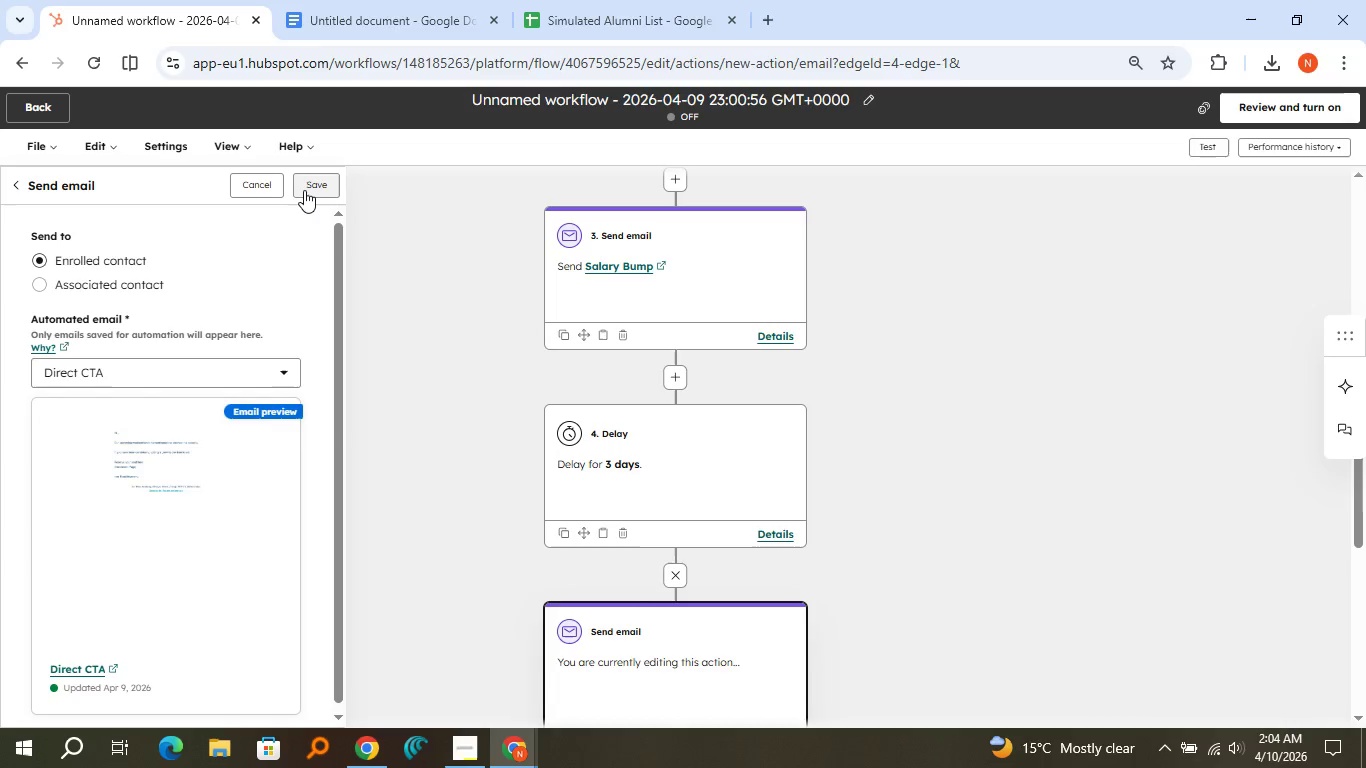 
left_click([304, 190])
 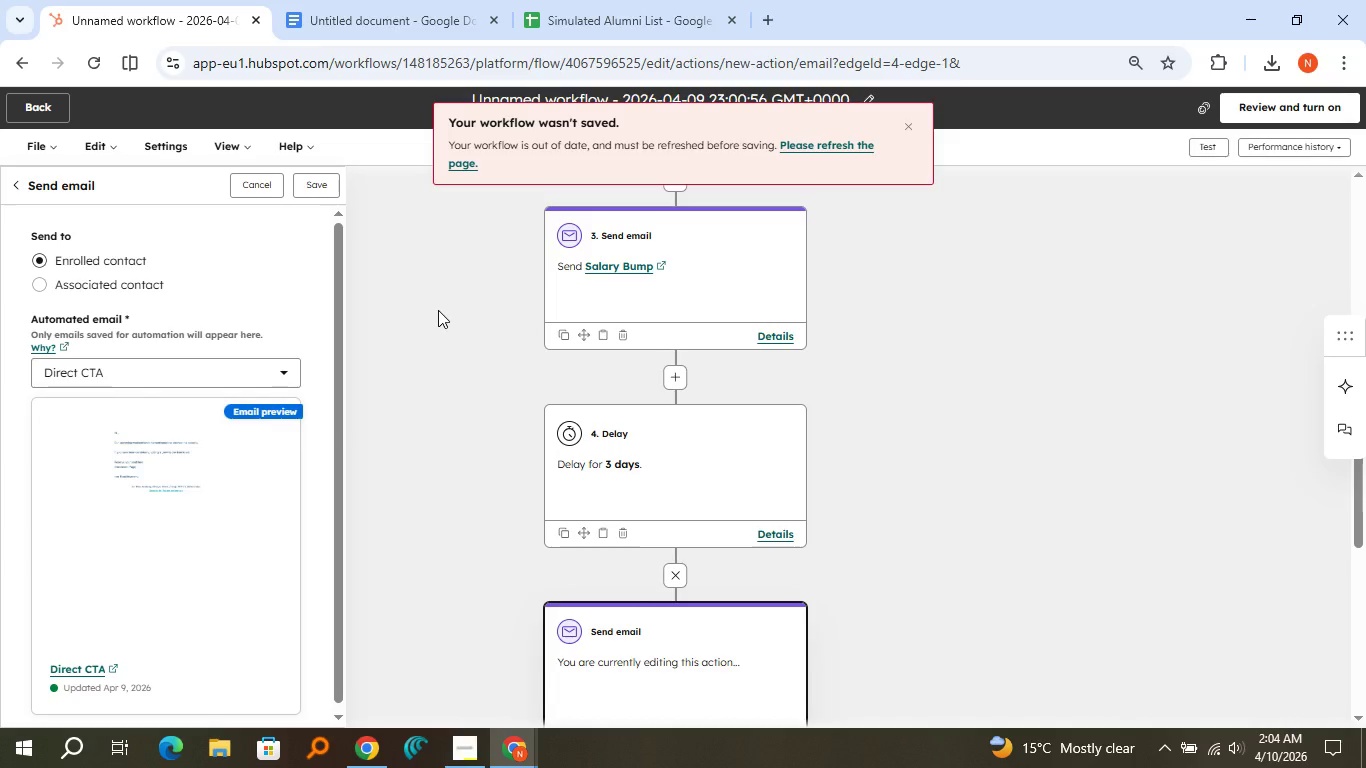 
wait(5.55)
 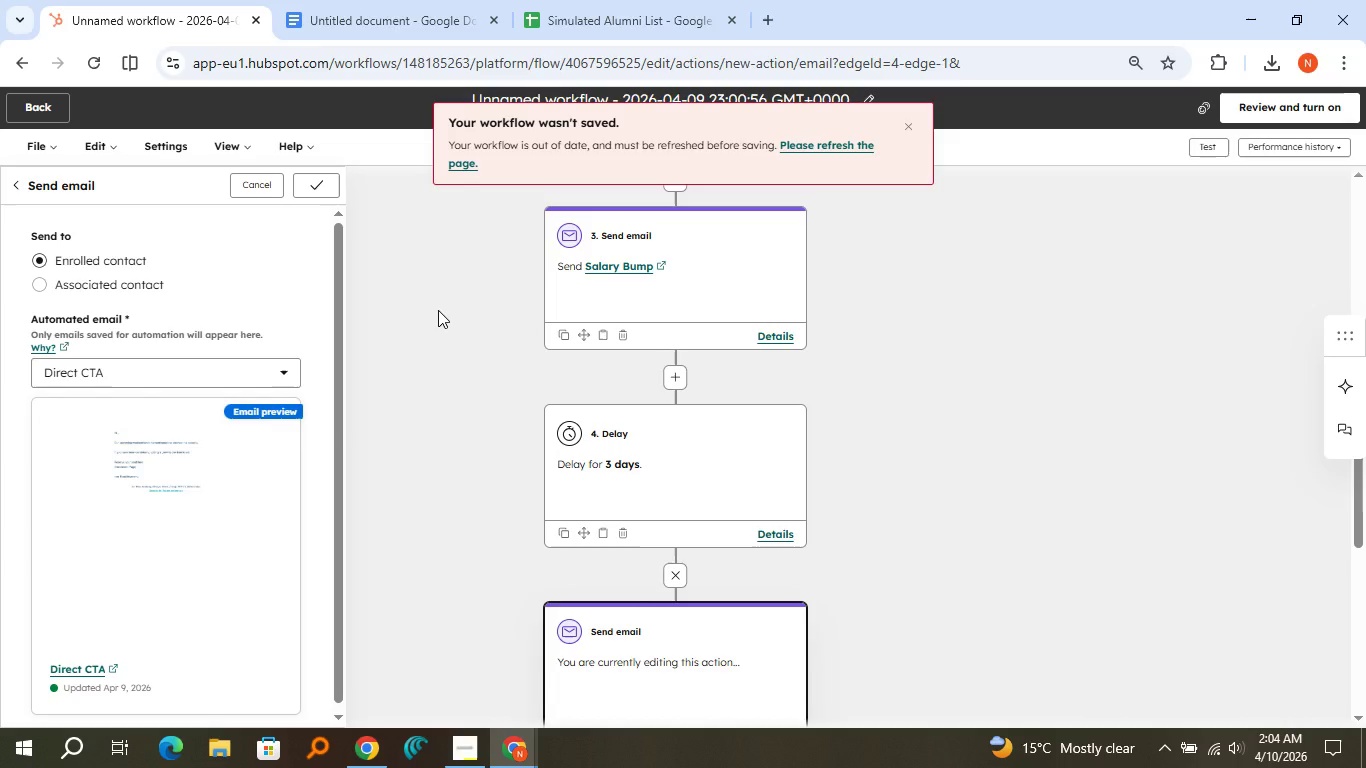 
left_click([797, 146])
 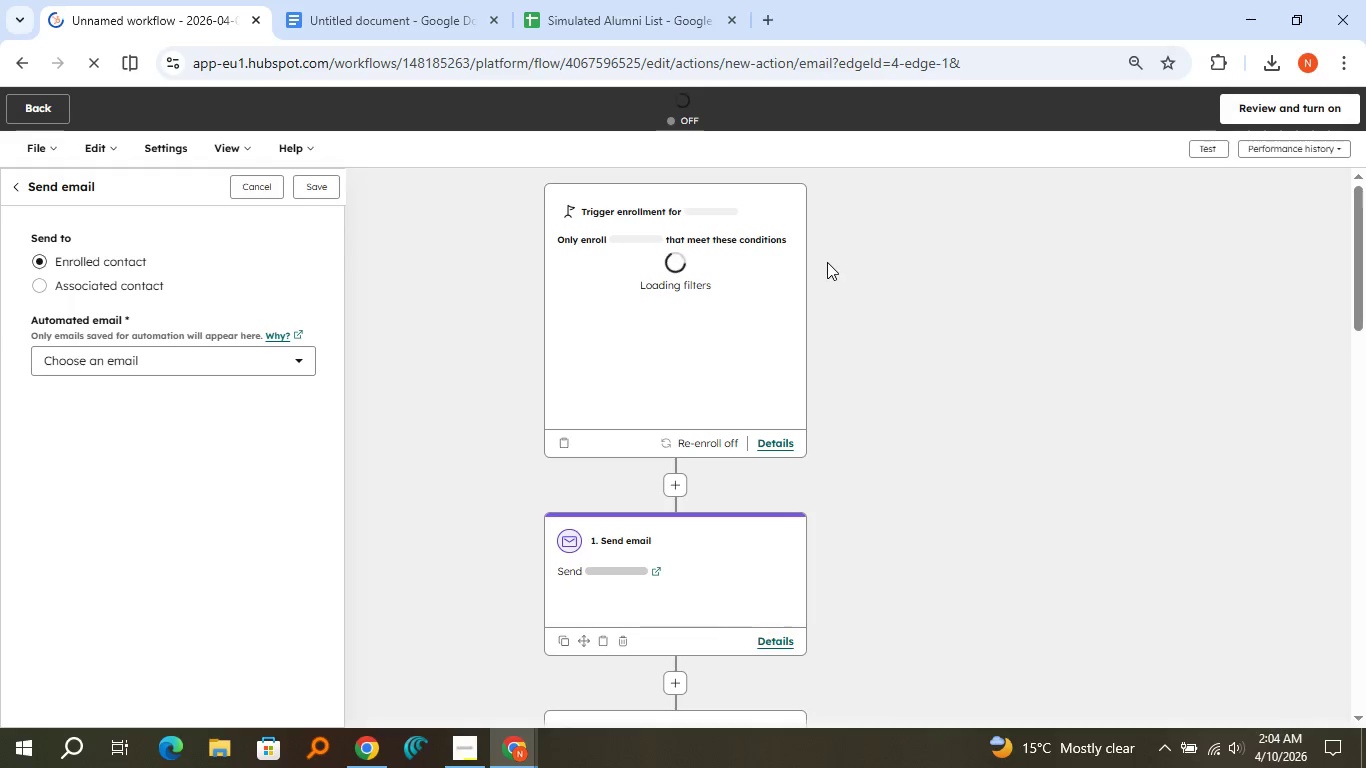 
wait(9.7)
 